 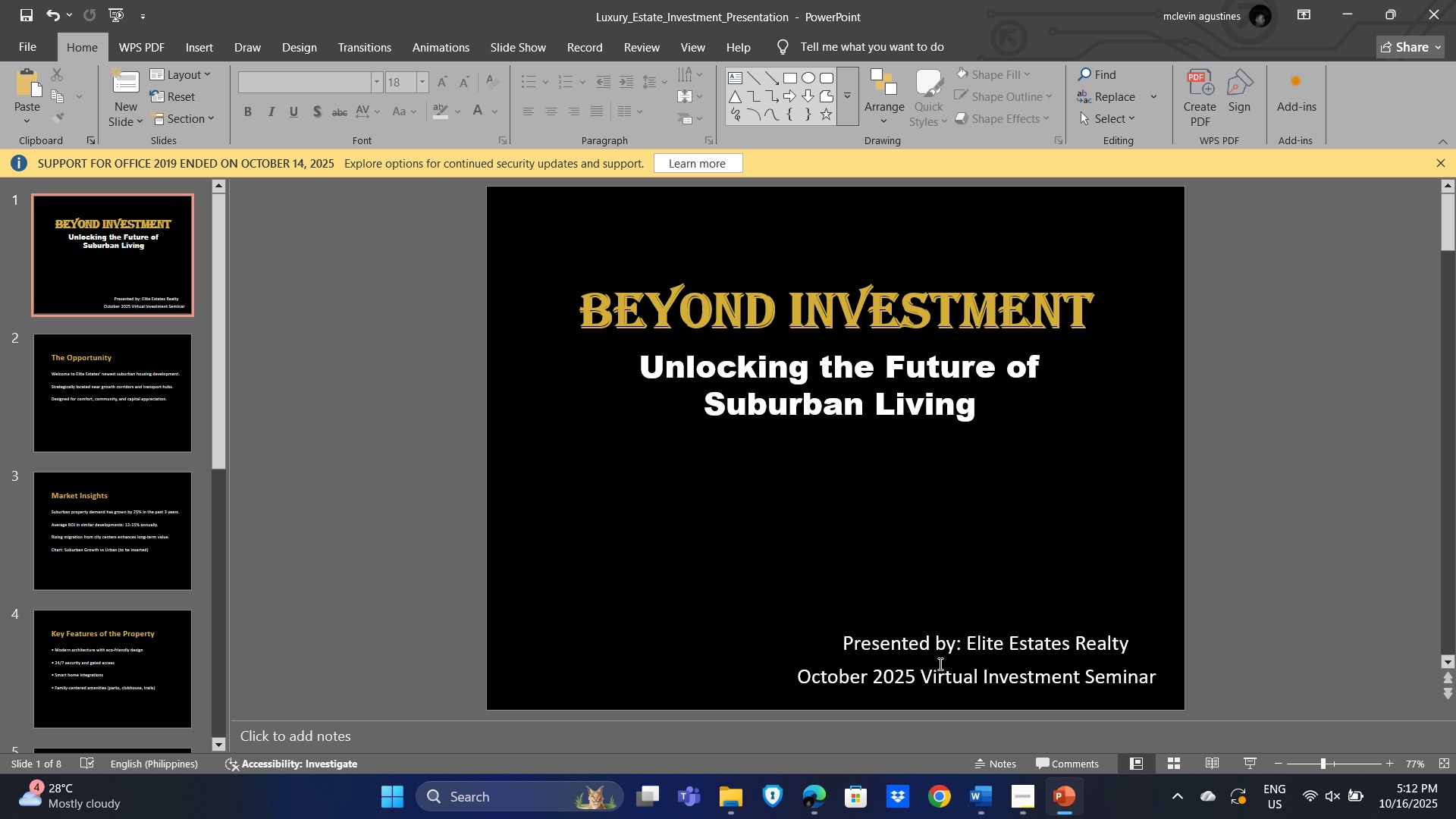 
left_click([887, 653])
 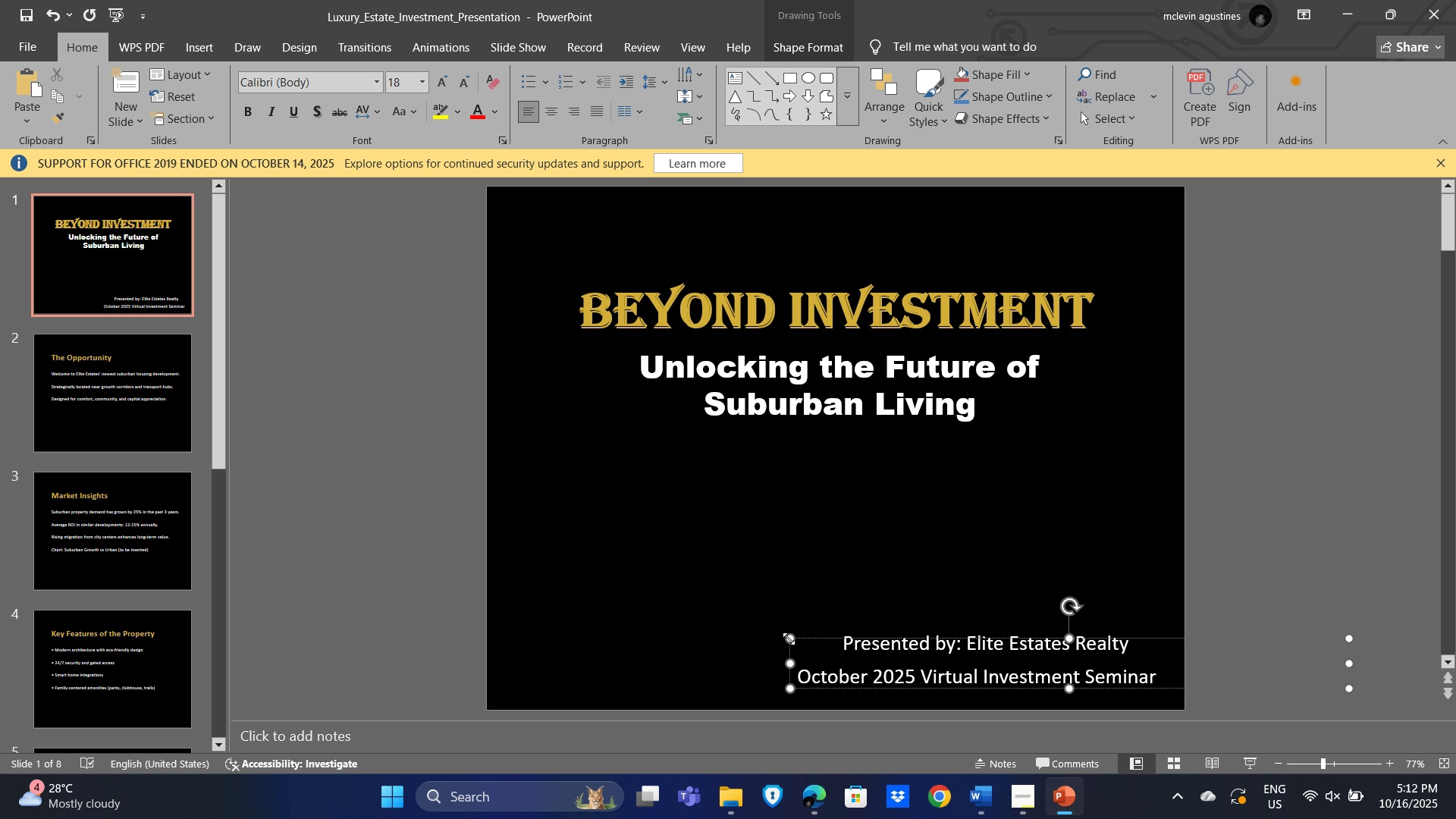 
left_click_drag(start_coordinate=[795, 641], to_coordinate=[811, 637])
 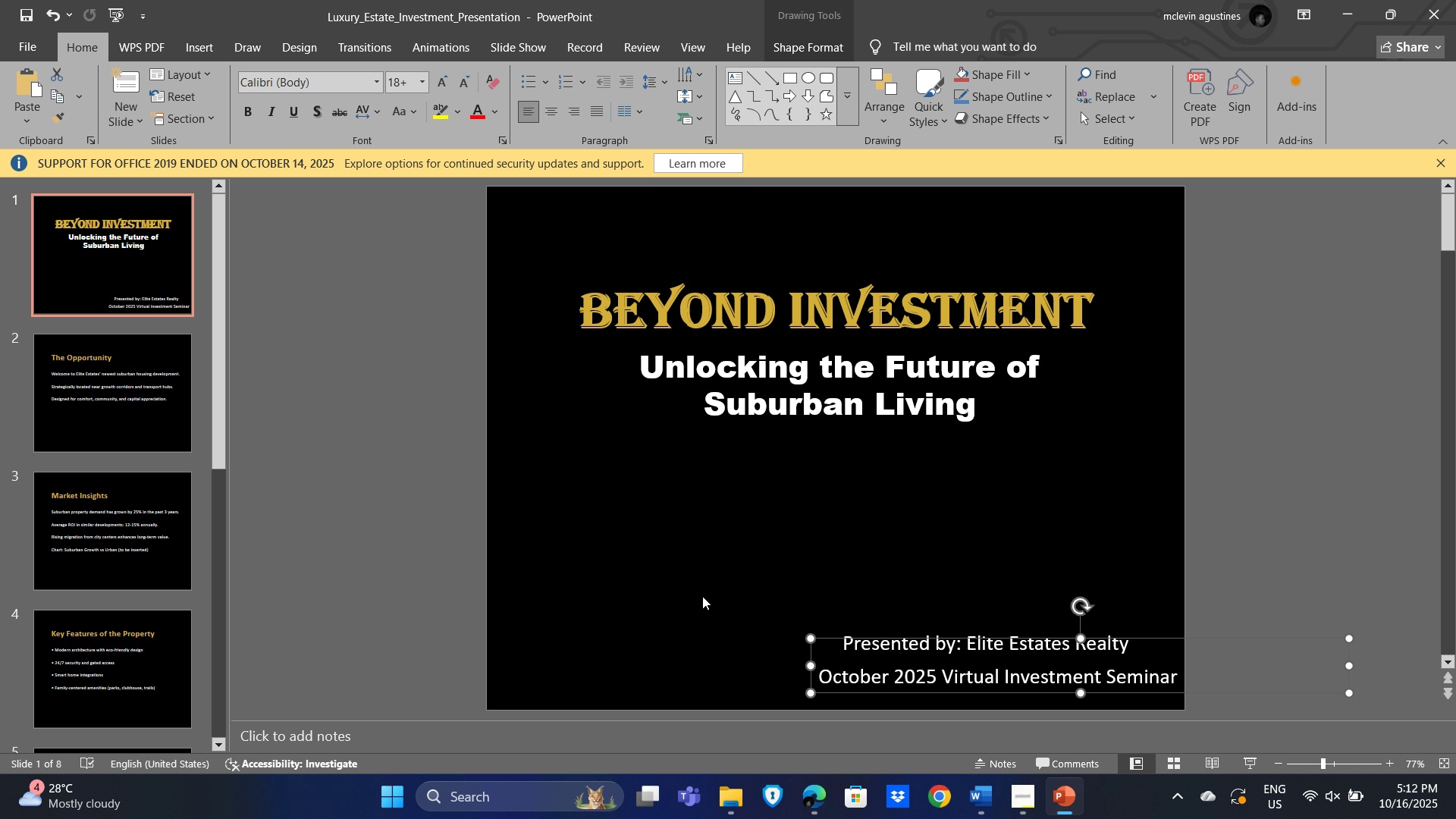 
left_click([691, 592])
 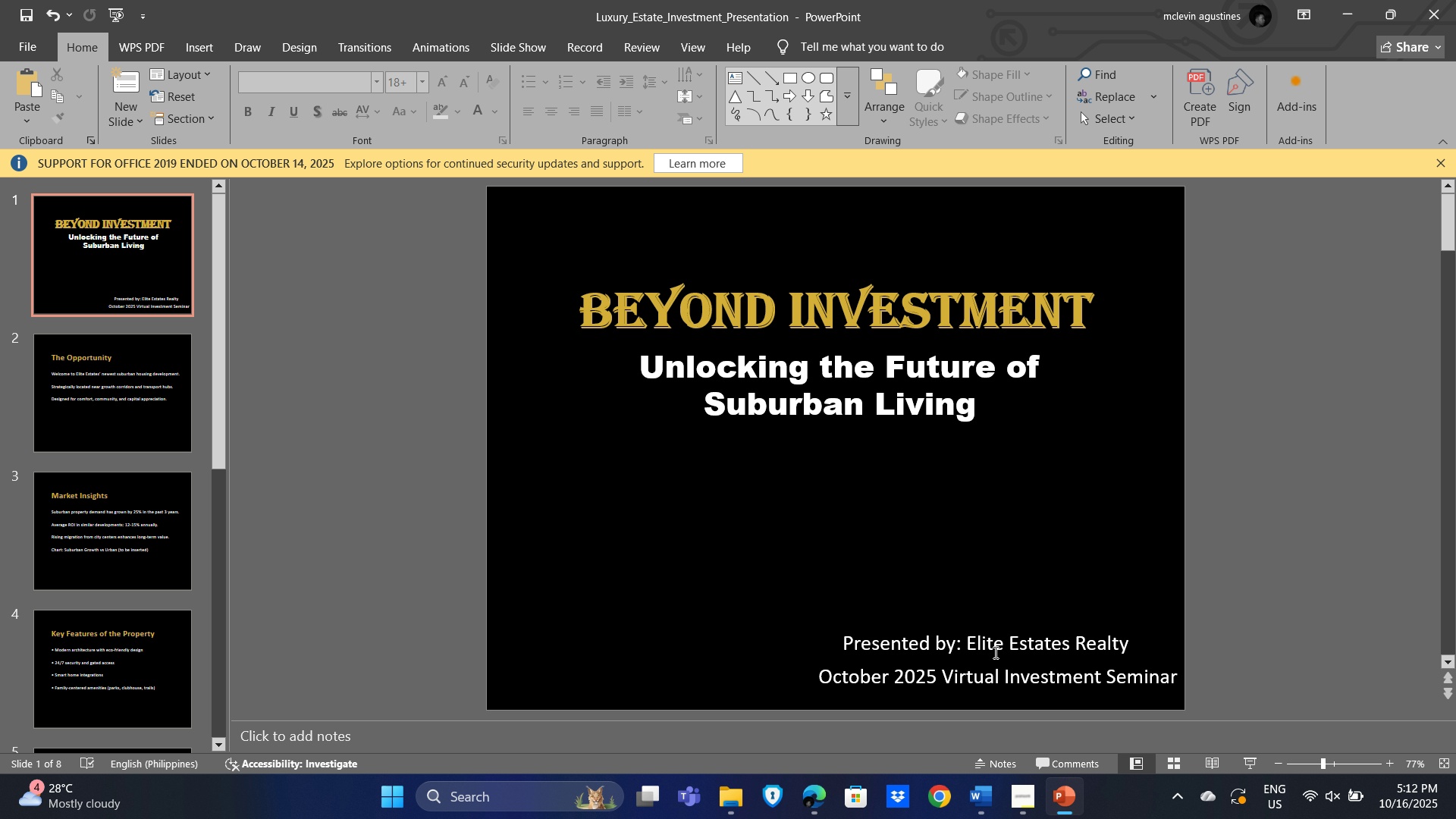 
left_click([978, 644])
 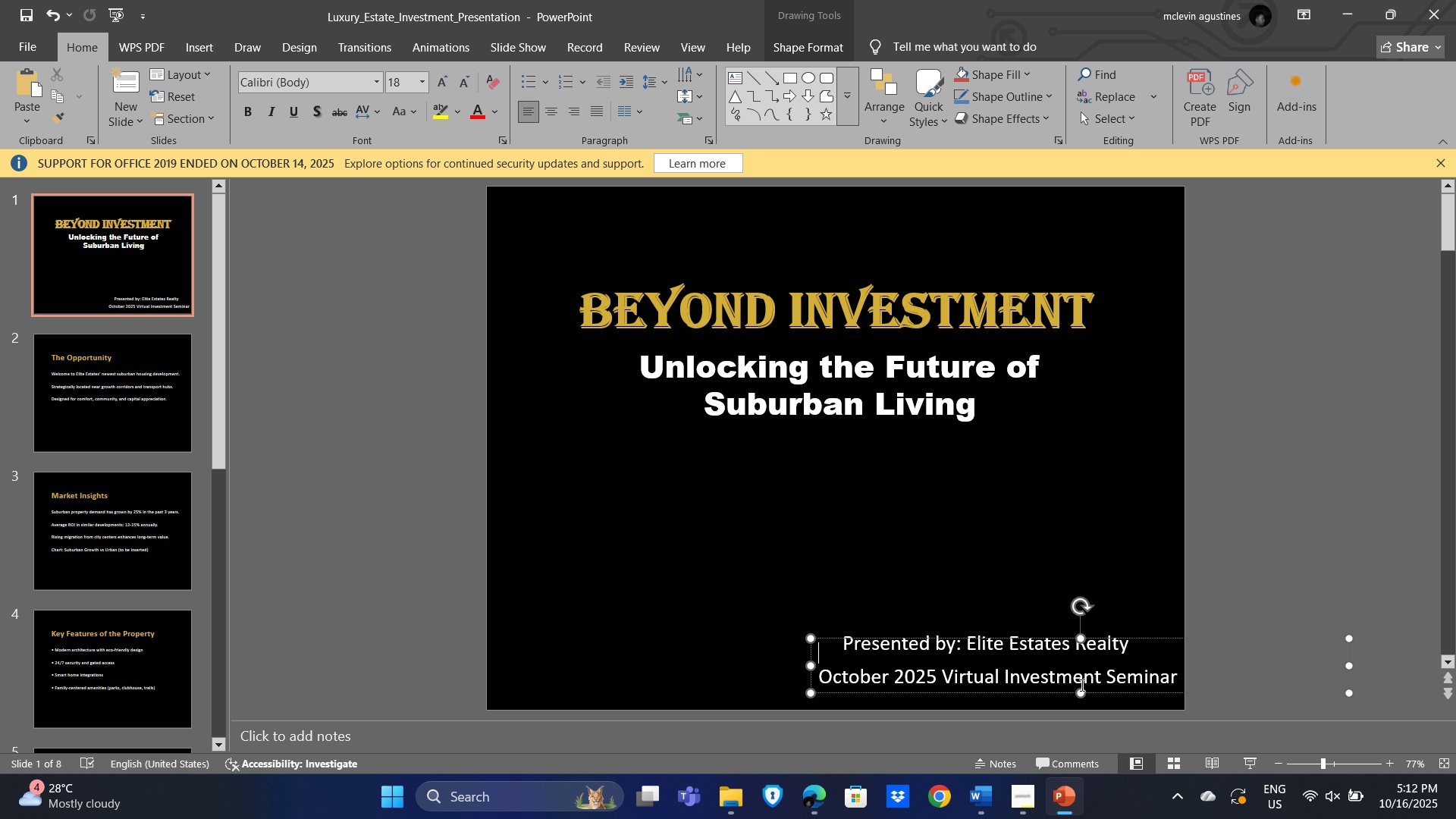 
left_click_drag(start_coordinate=[1034, 694], to_coordinate=[731, 697])
 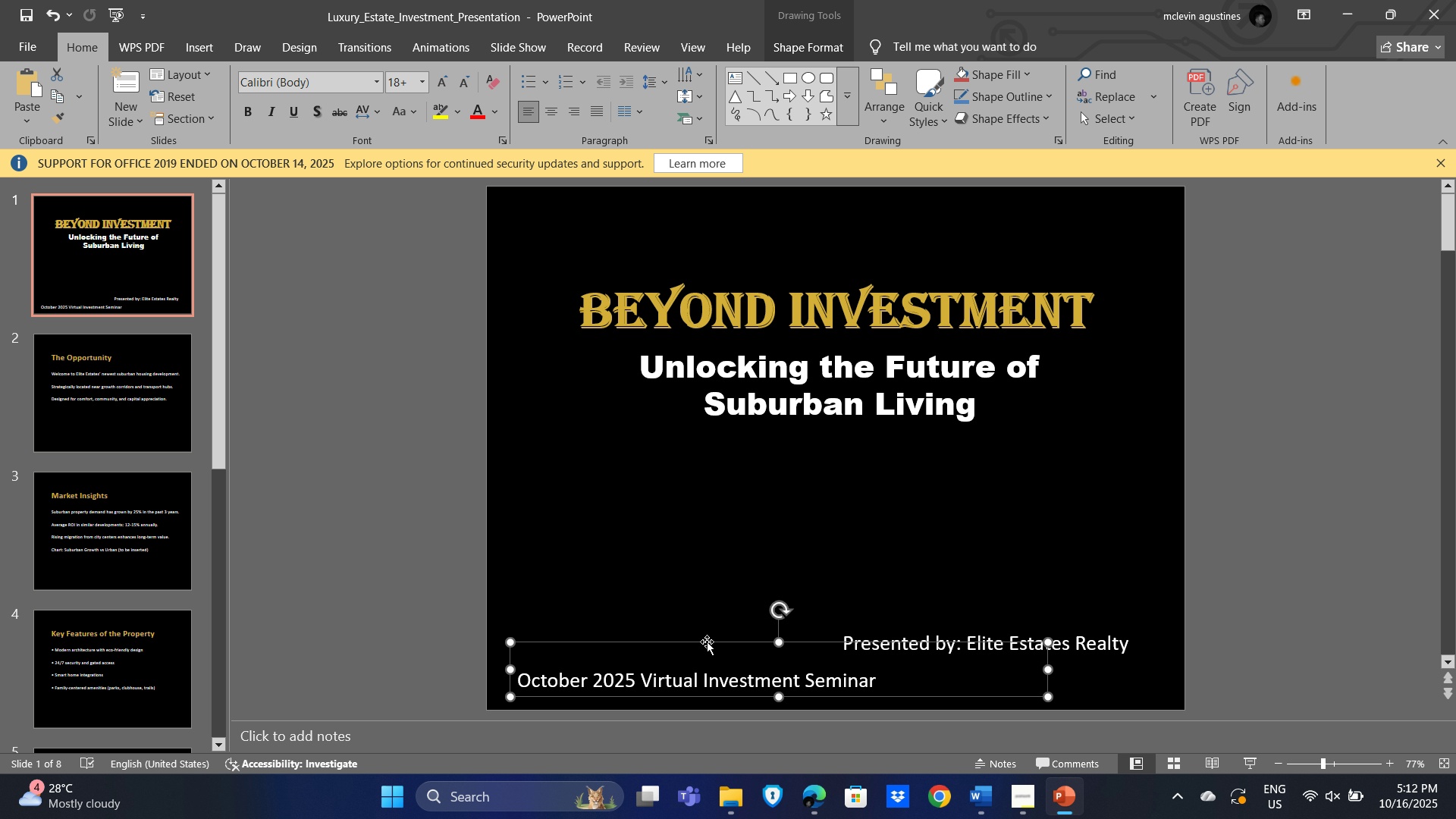 
left_click([594, 653])
 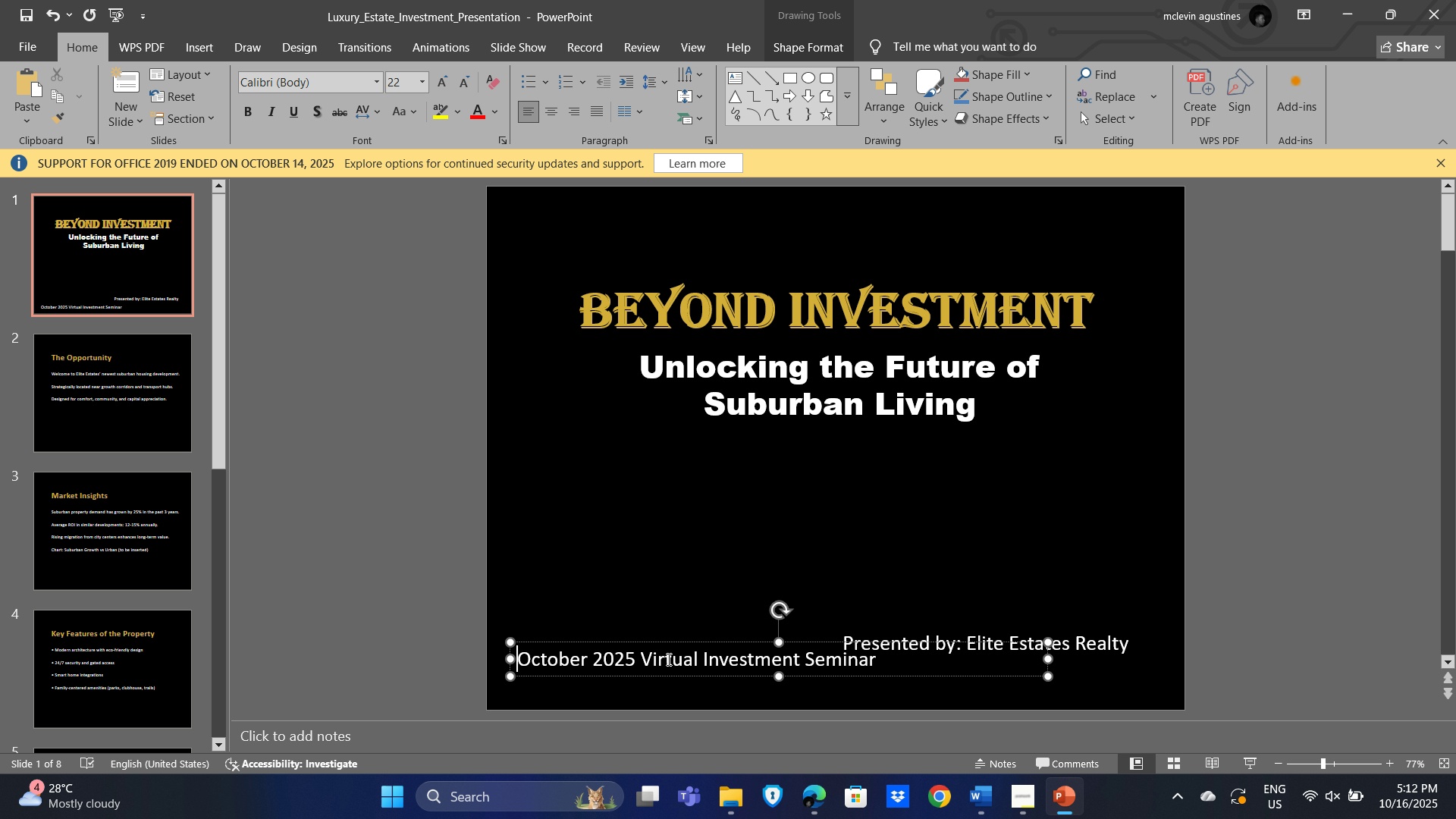 
key(Delete)
 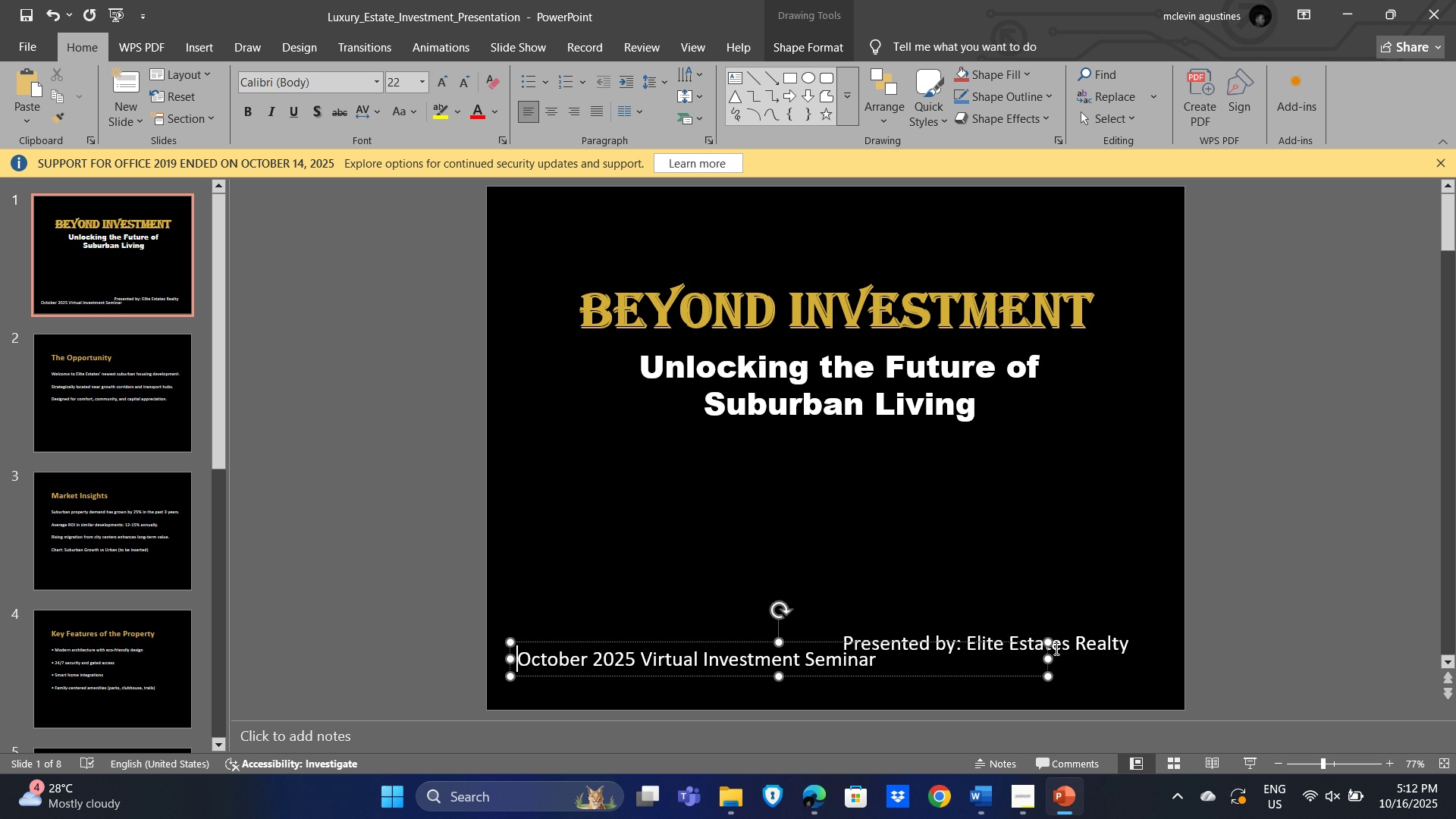 
left_click_drag(start_coordinate=[1049, 662], to_coordinate=[909, 672])
 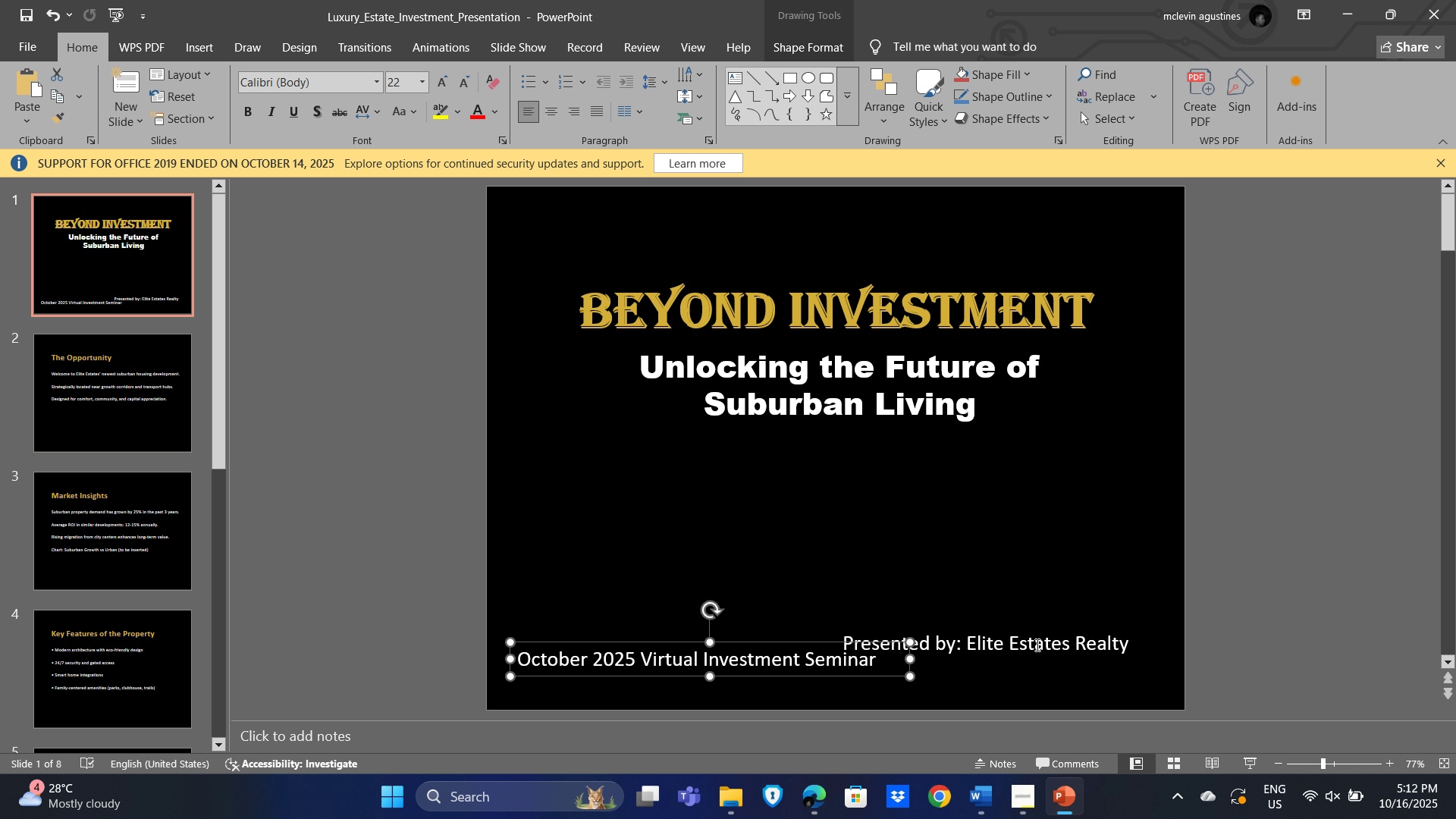 
left_click([1036, 645])
 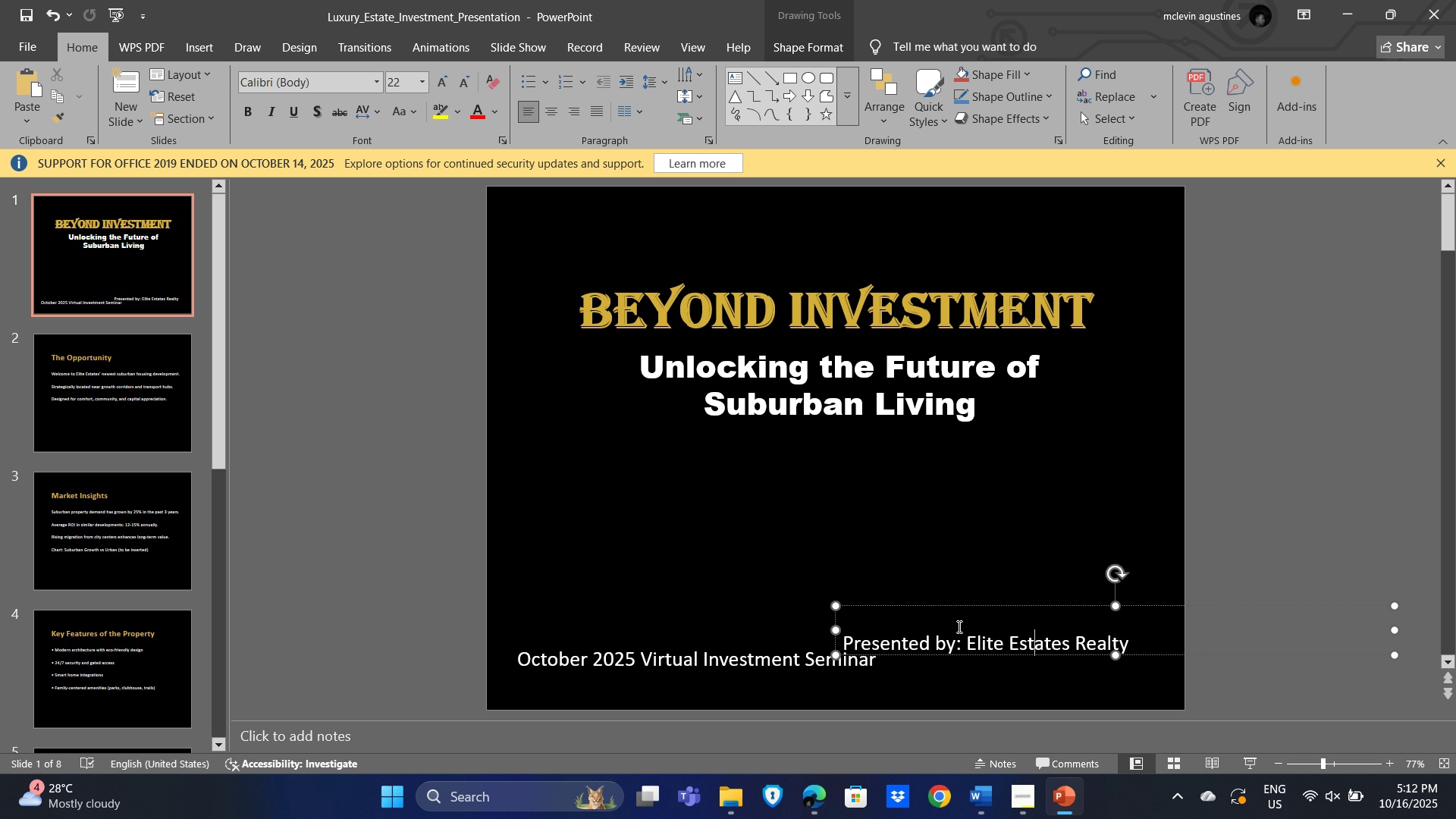 
left_click([953, 626])
 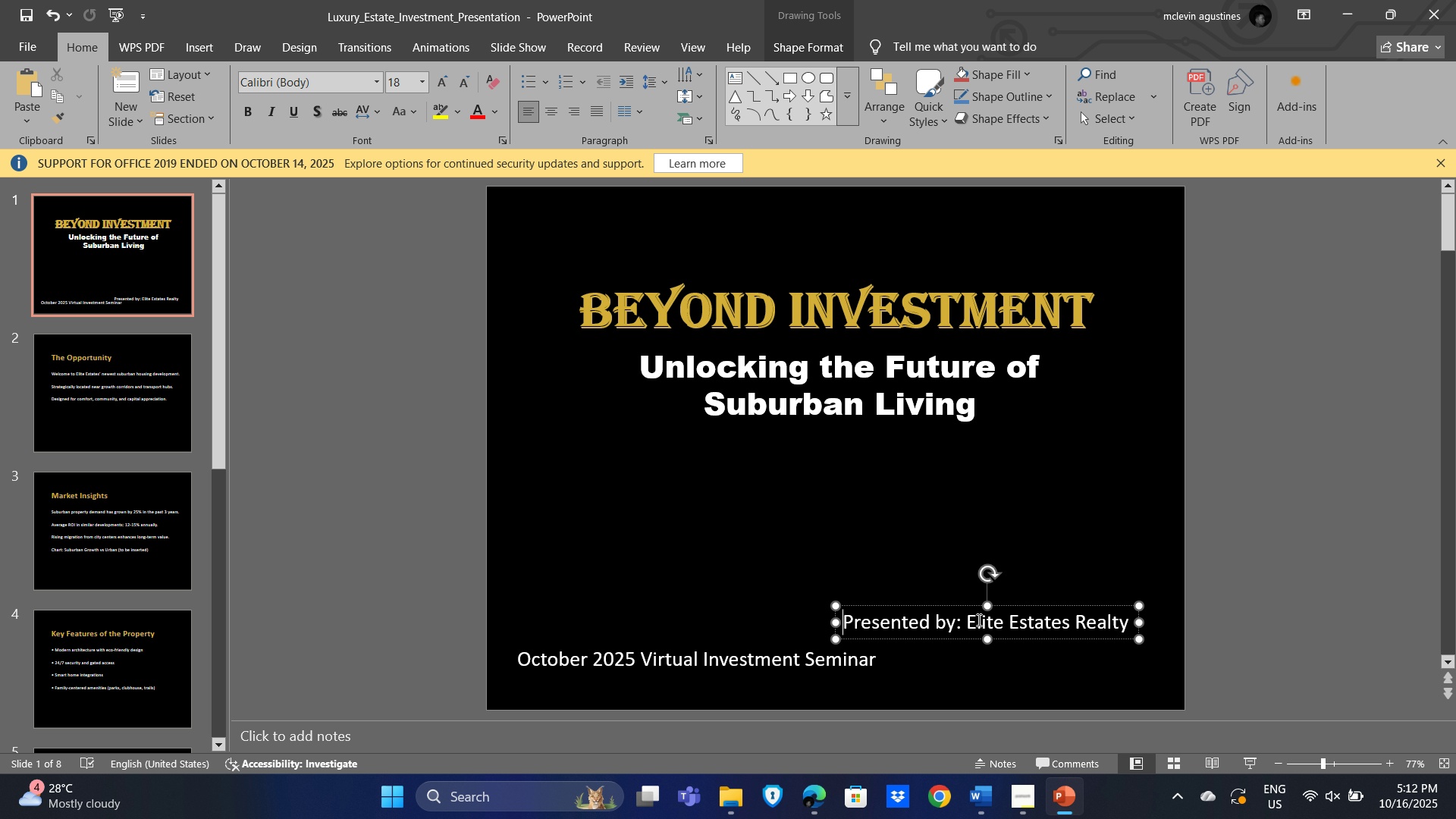 
key(Delete)
 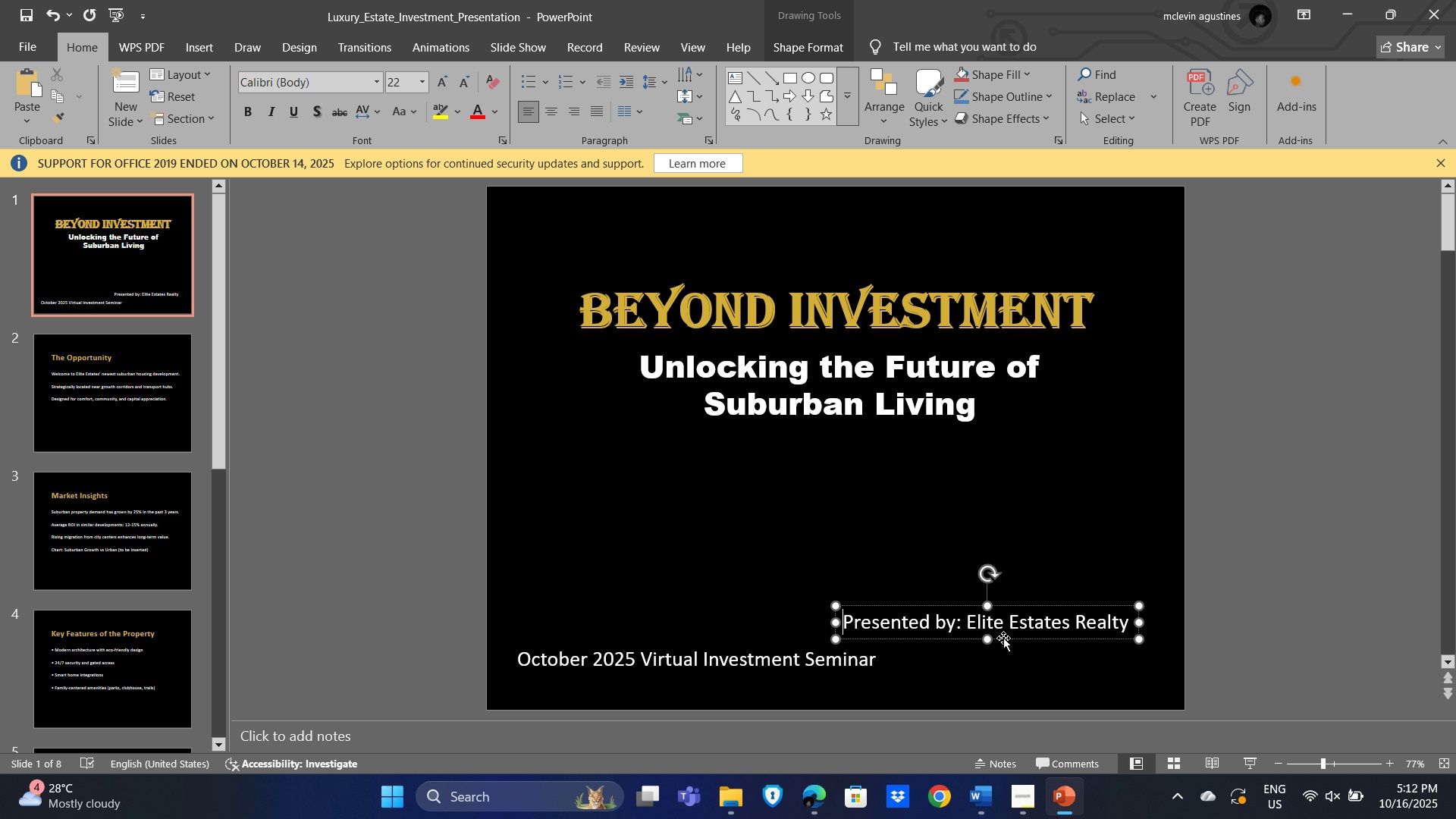 
left_click_drag(start_coordinate=[1009, 639], to_coordinate=[683, 647])
 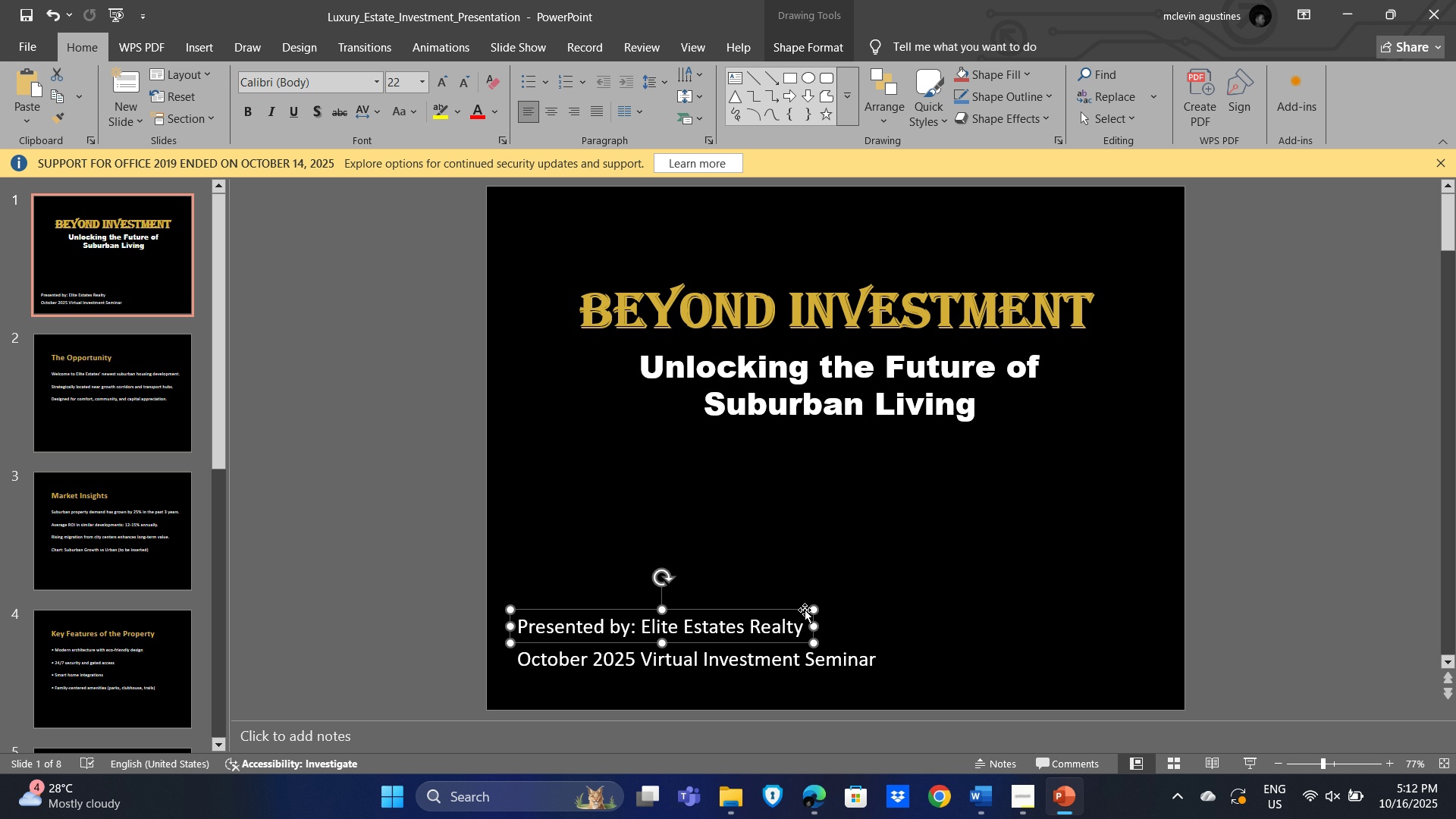 
left_click_drag(start_coordinate=[808, 607], to_coordinate=[774, 618])
 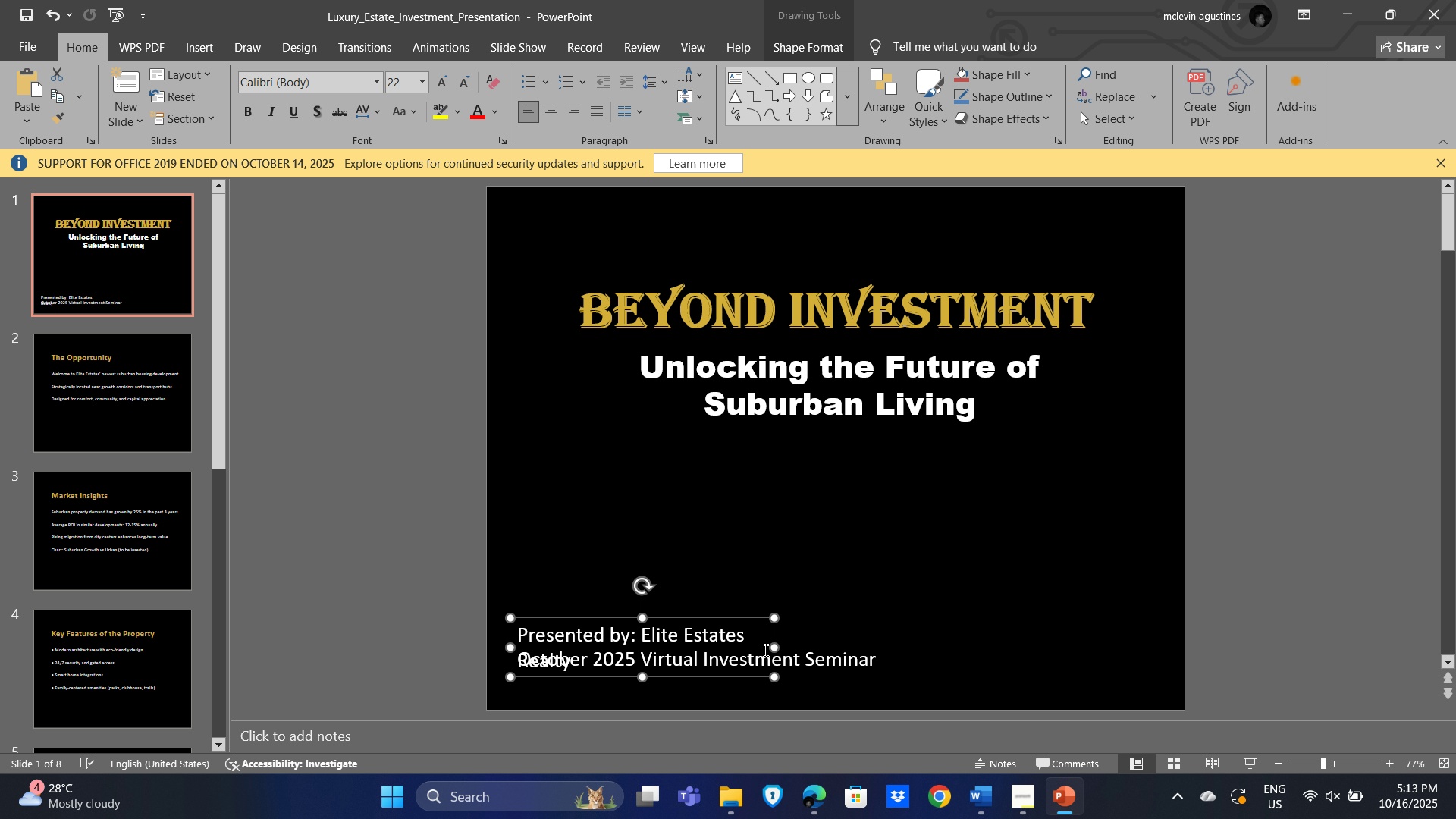 
left_click_drag(start_coordinate=[775, 645], to_coordinate=[821, 637])
 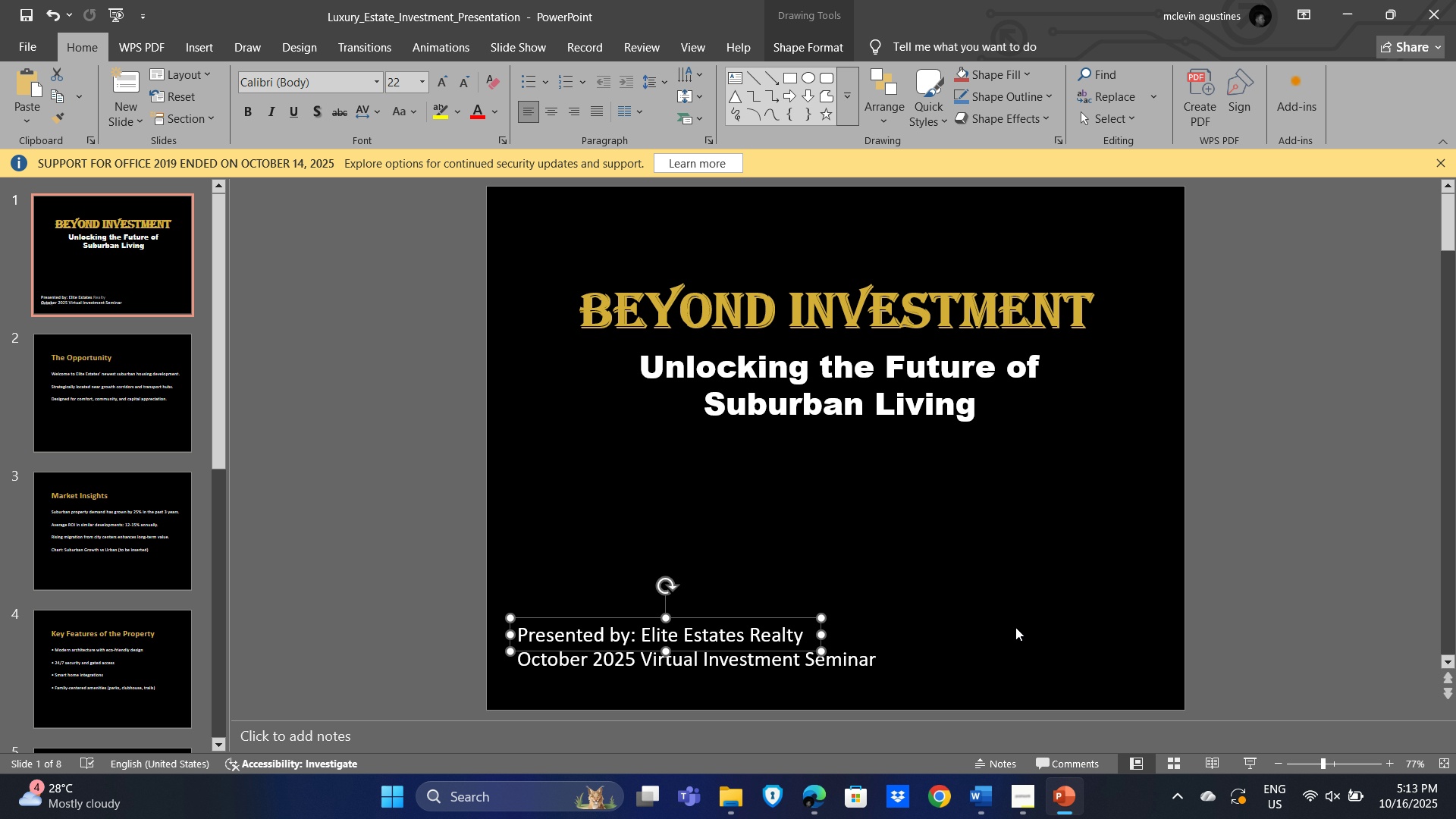 
left_click([1015, 627])
 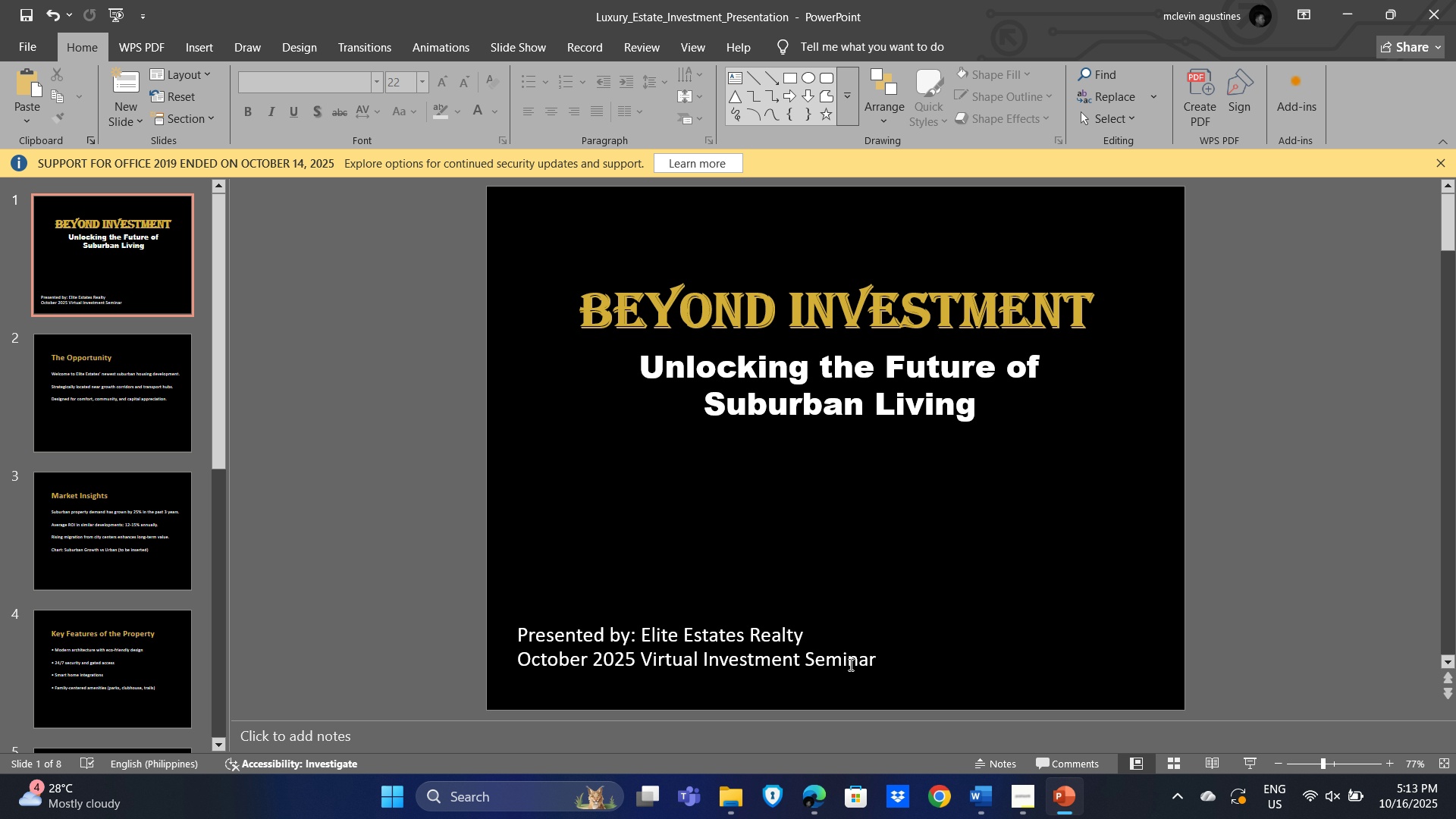 
left_click([849, 664])
 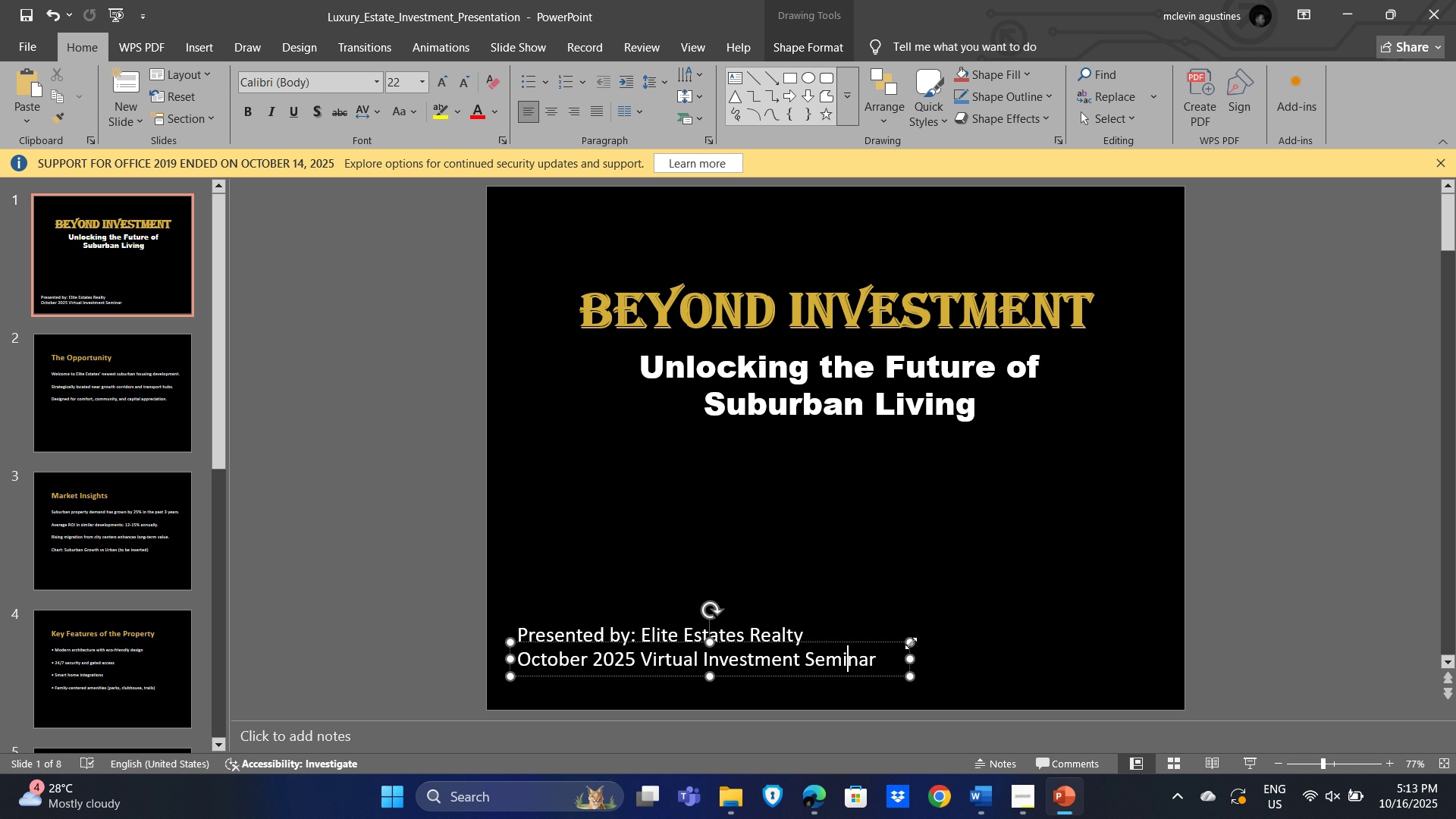 
left_click_drag(start_coordinate=[911, 643], to_coordinate=[900, 645])
 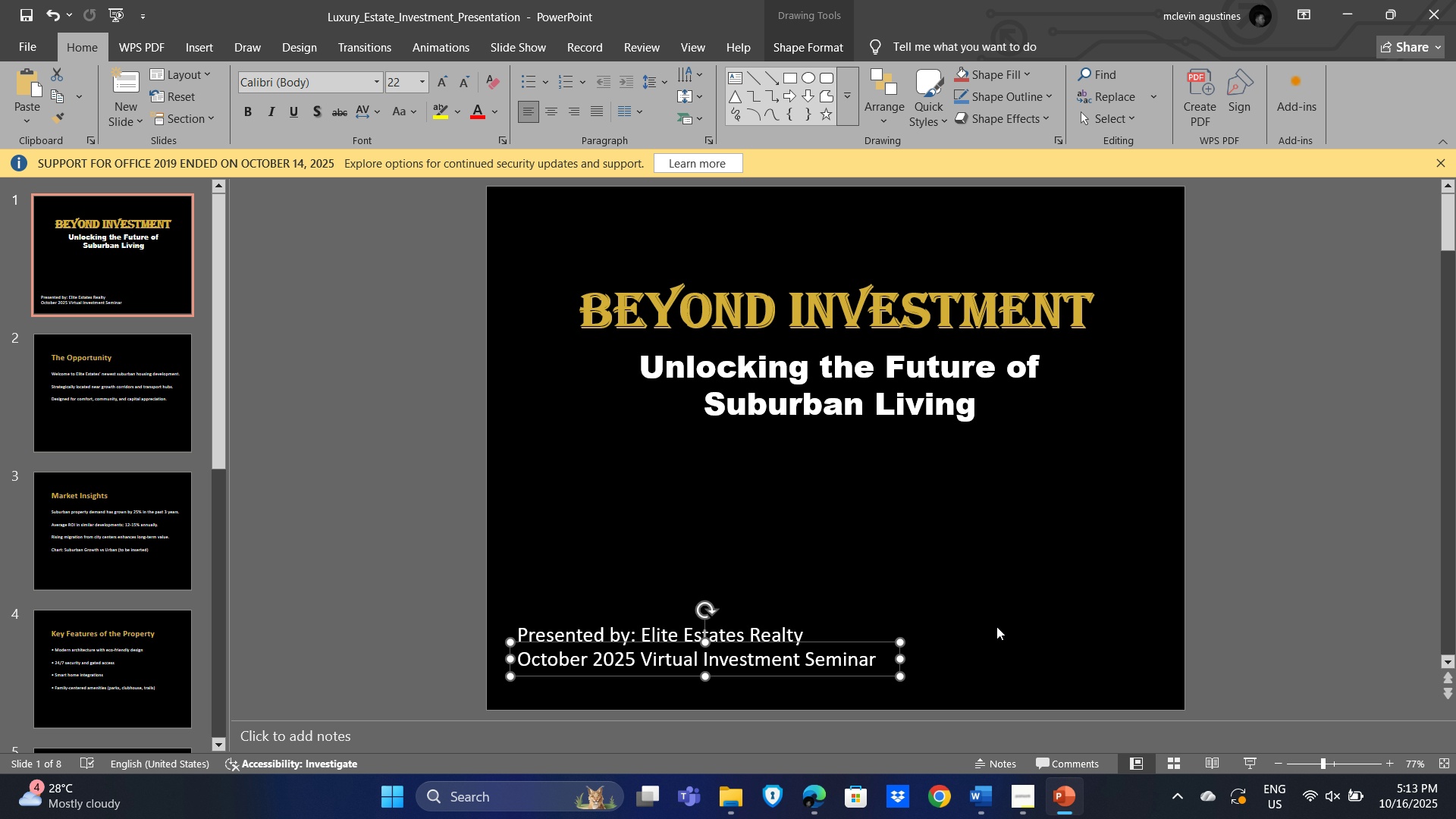 
left_click([996, 626])
 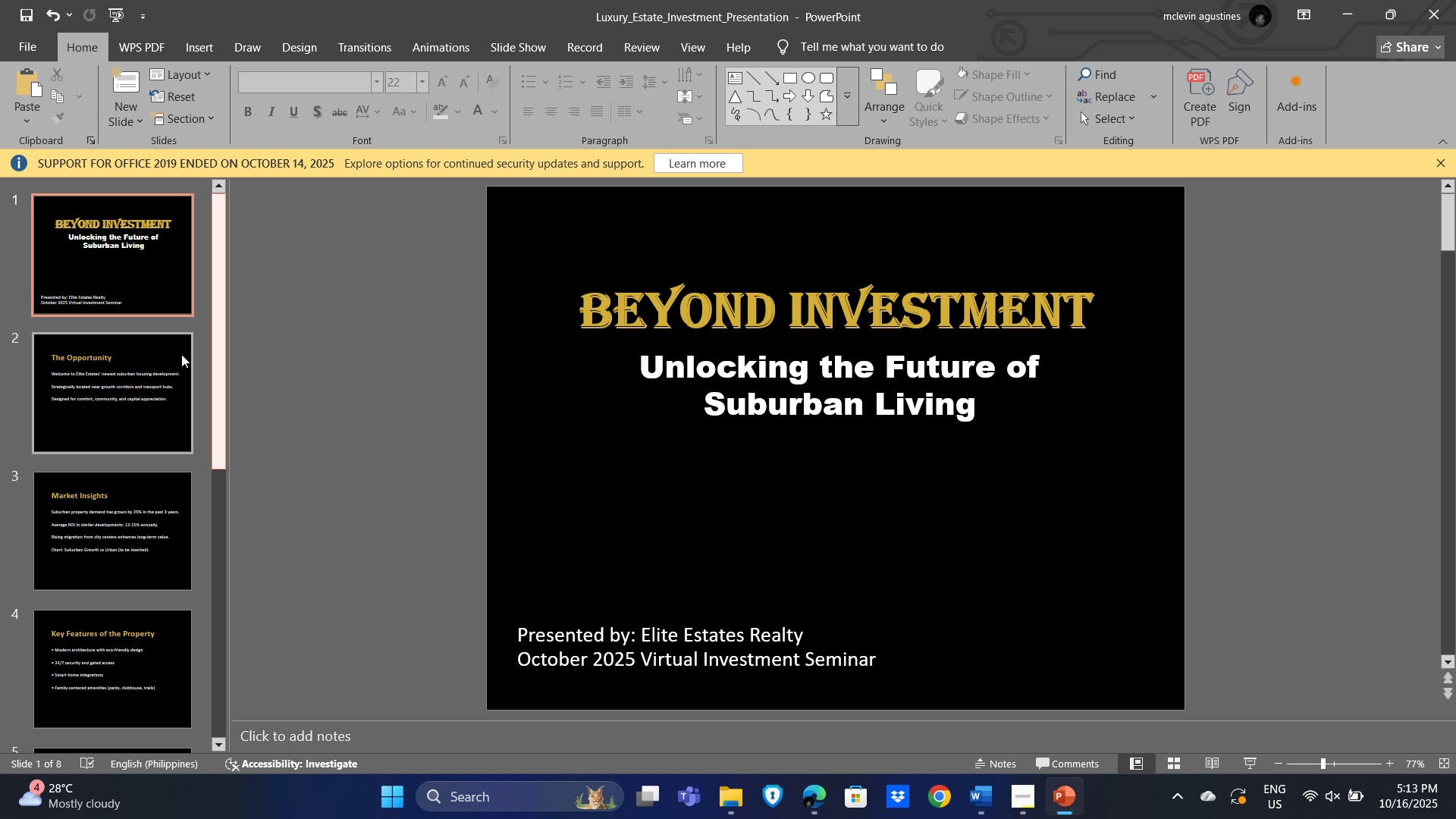 
wait(9.24)
 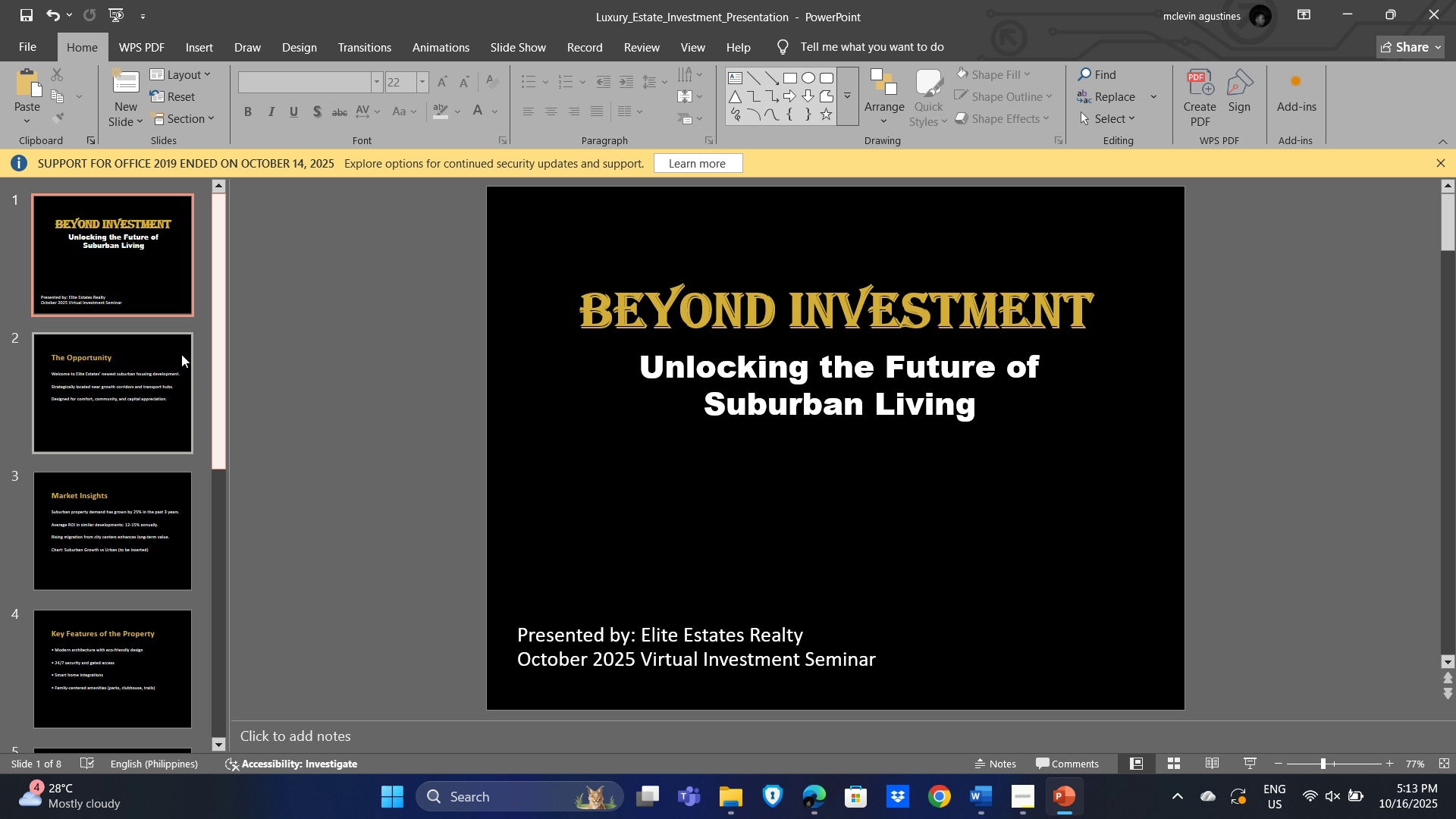 
left_click_drag(start_coordinate=[830, 641], to_coordinate=[968, 435])
 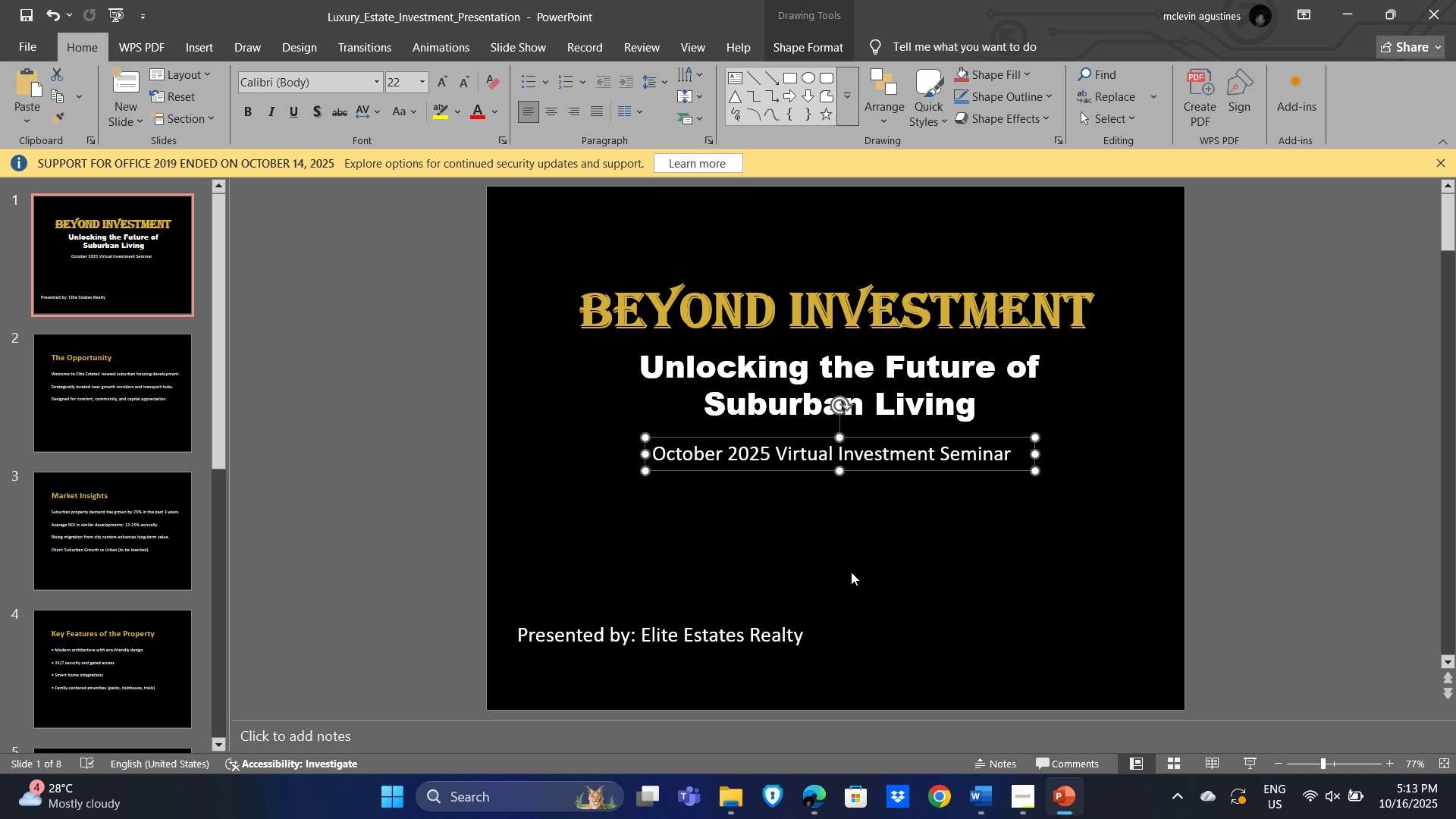 
left_click([851, 572])
 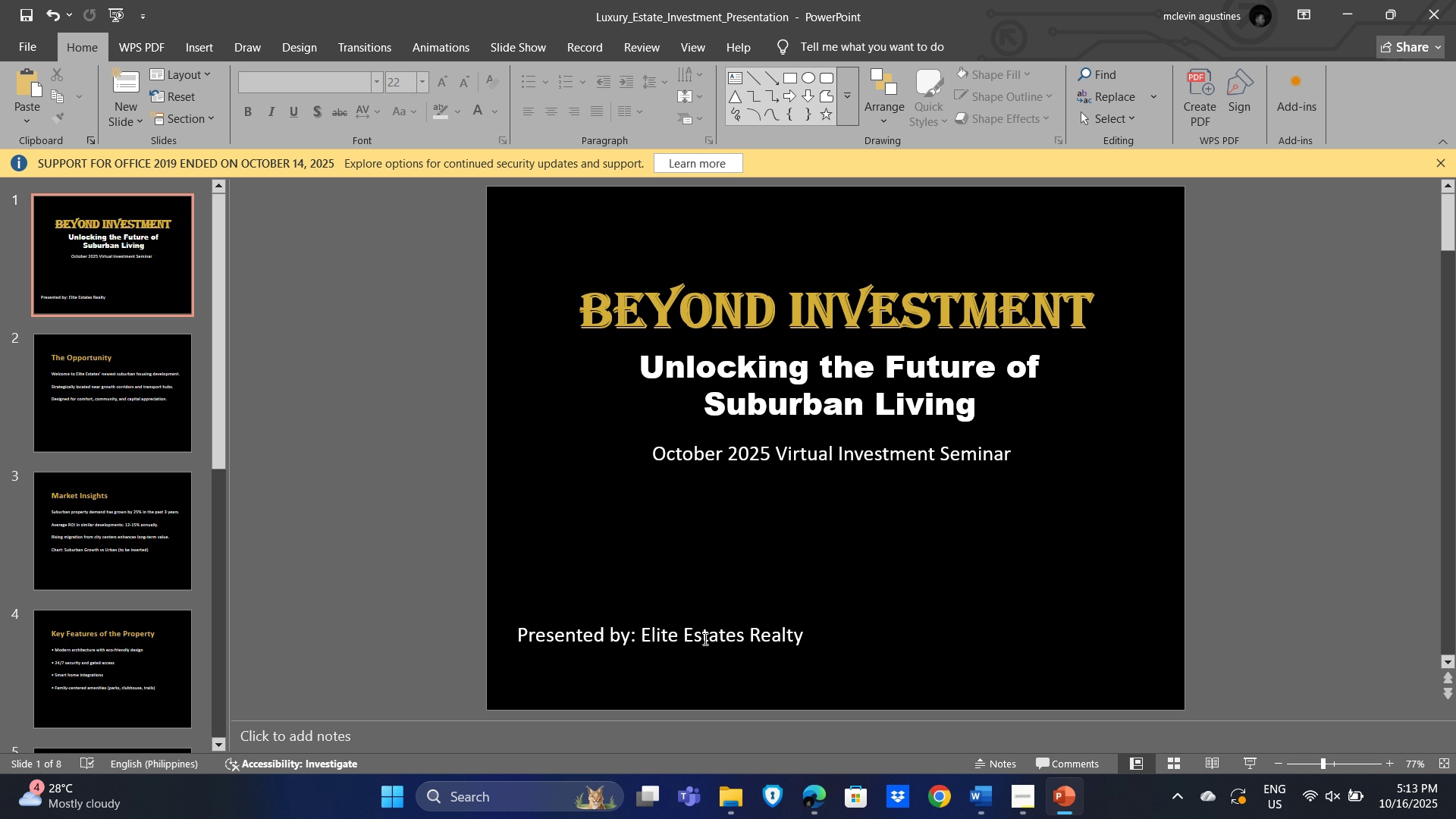 
left_click([704, 639])
 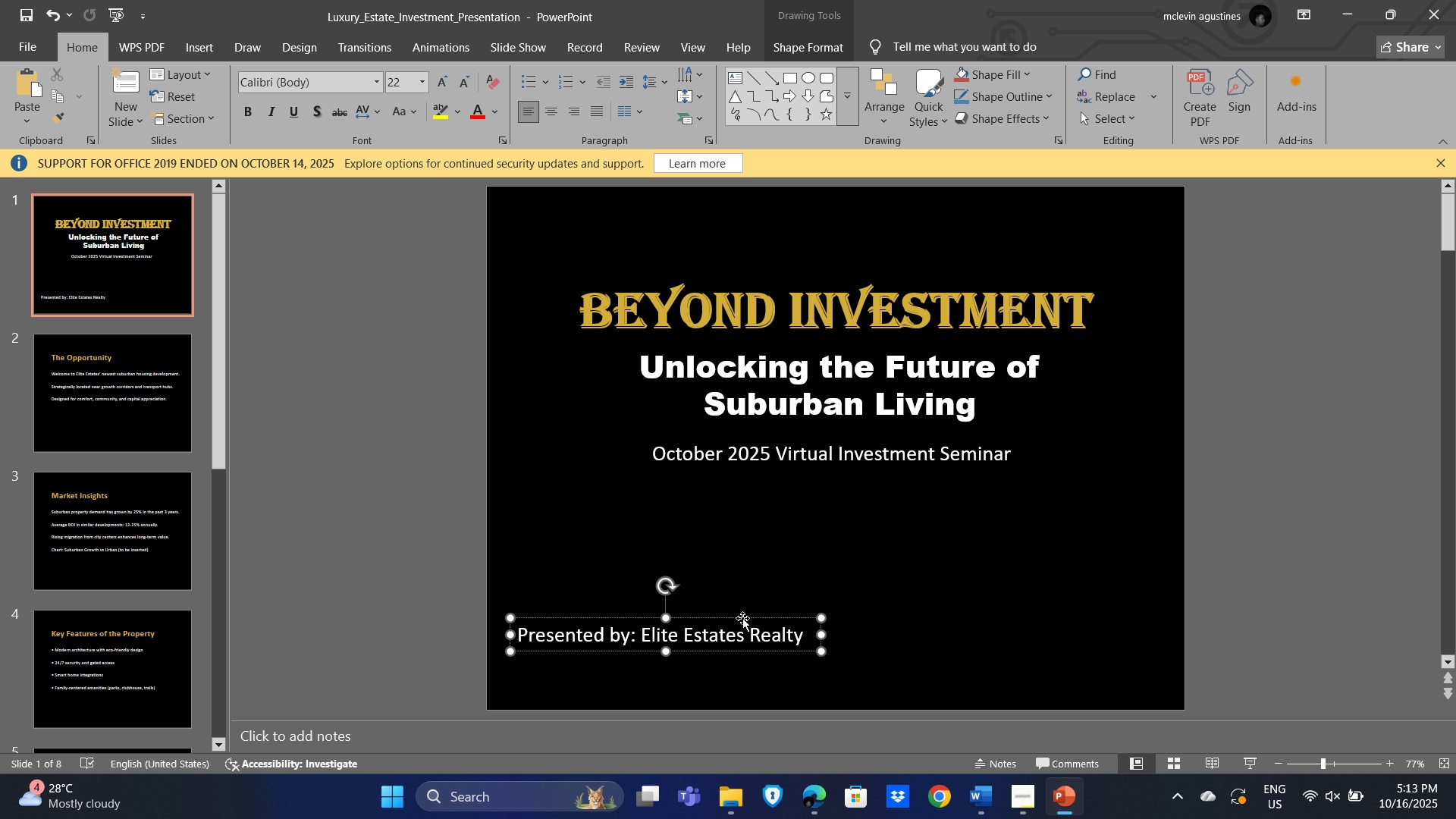 
left_click_drag(start_coordinate=[742, 618], to_coordinate=[752, 657])
 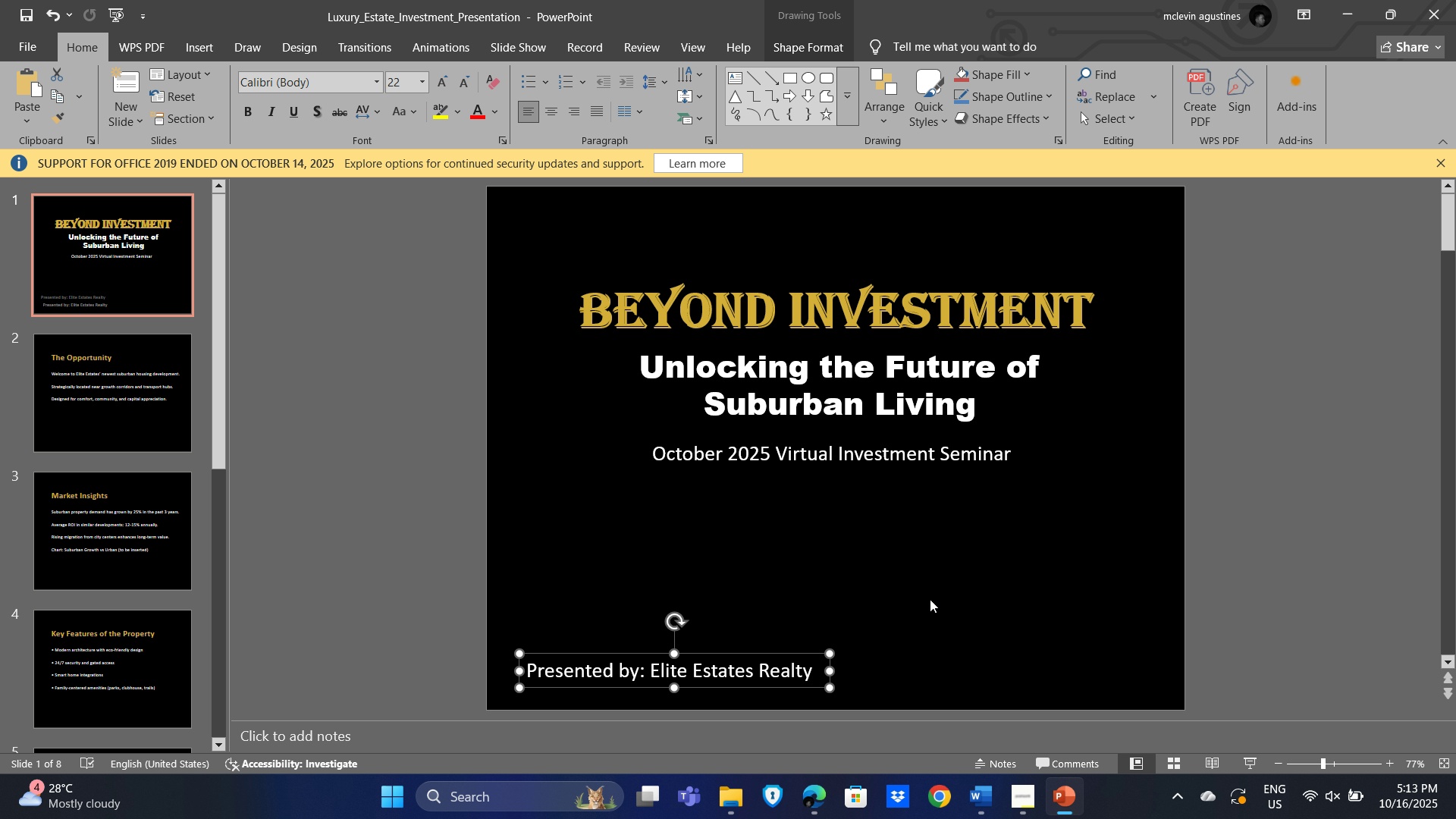 
left_click([930, 599])
 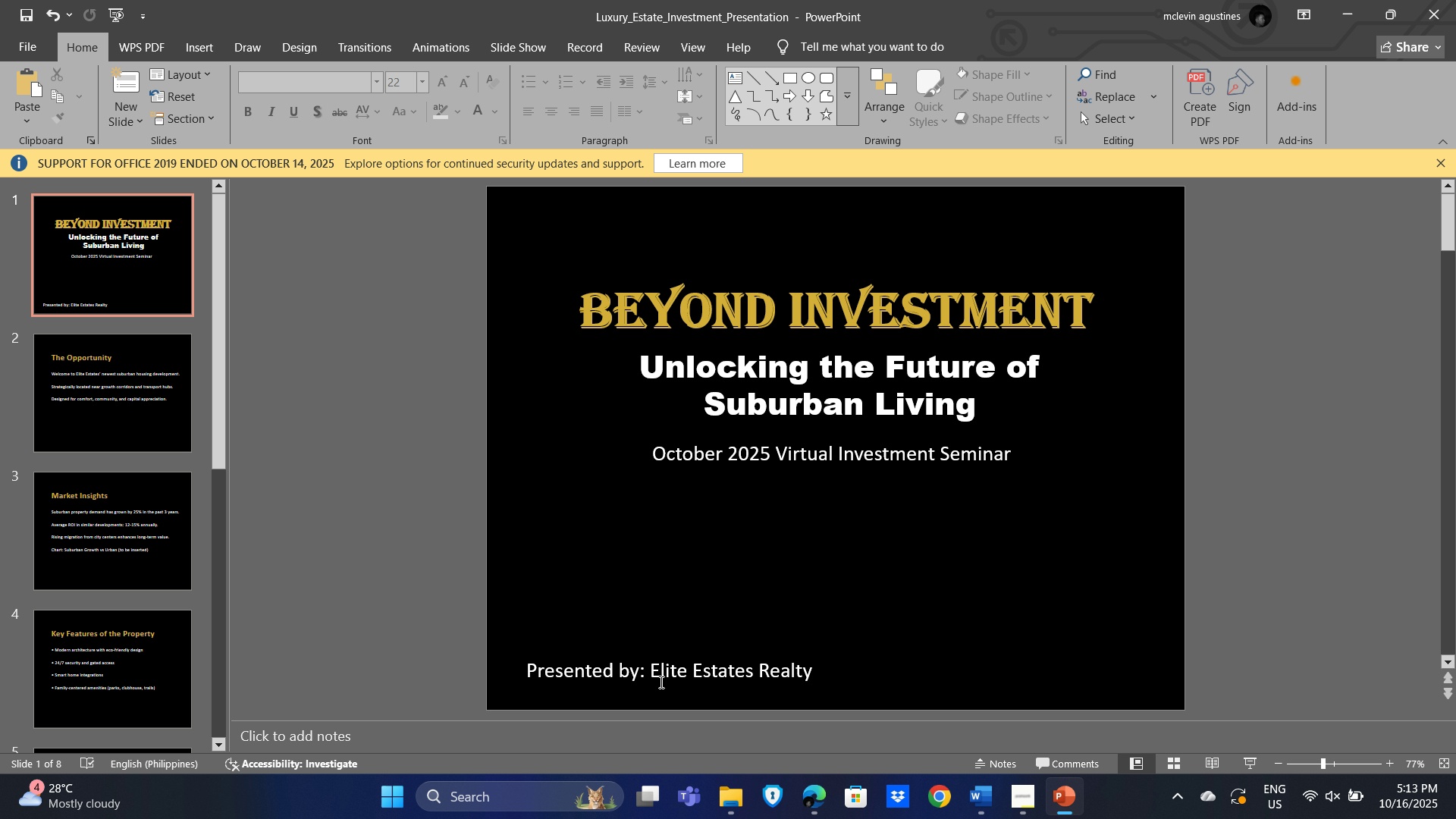 
left_click([671, 678])
 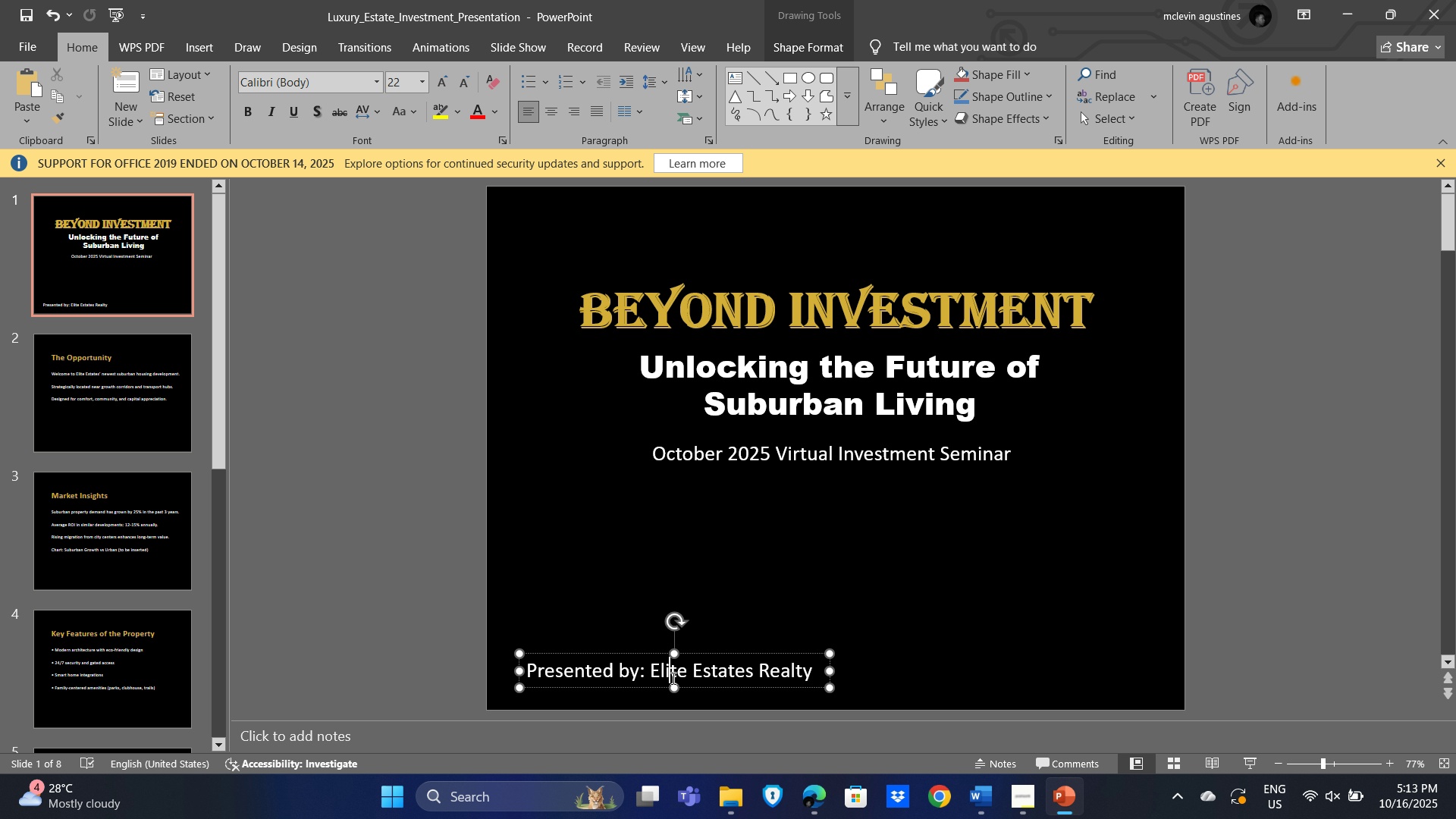 
key(Control+A)
 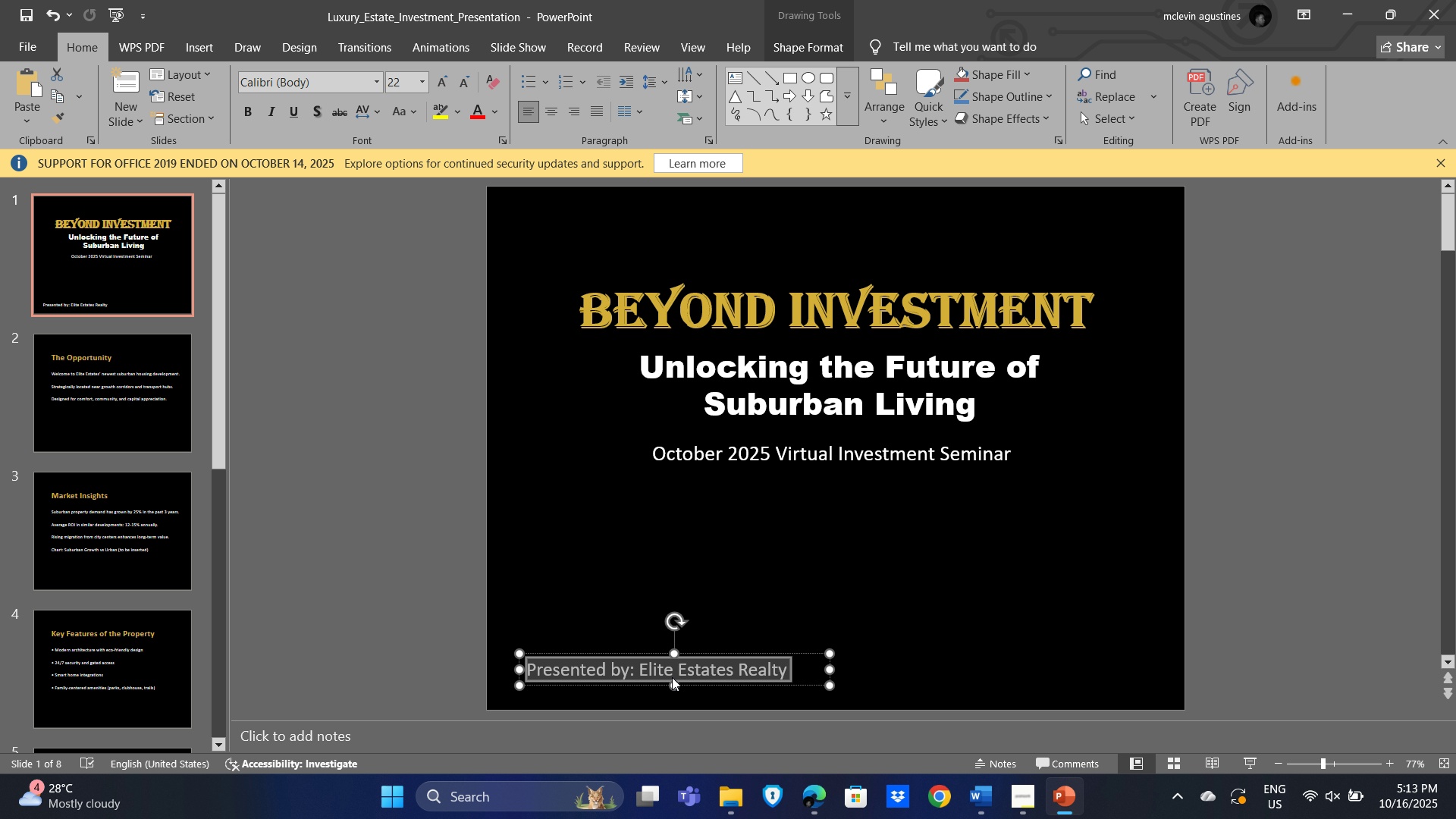 
key(Control+BracketLeft)
 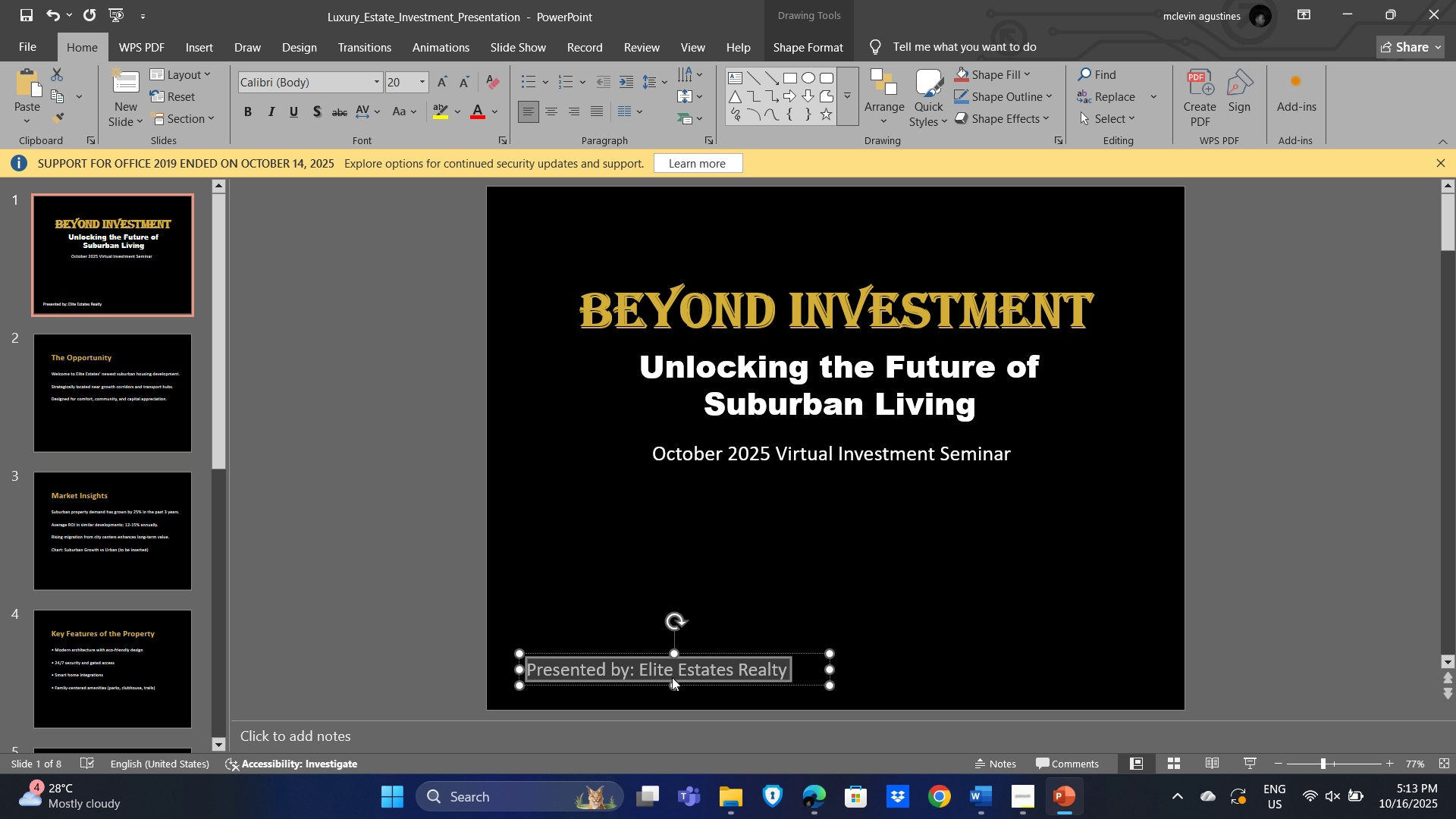 
key(Control+BracketLeft)
 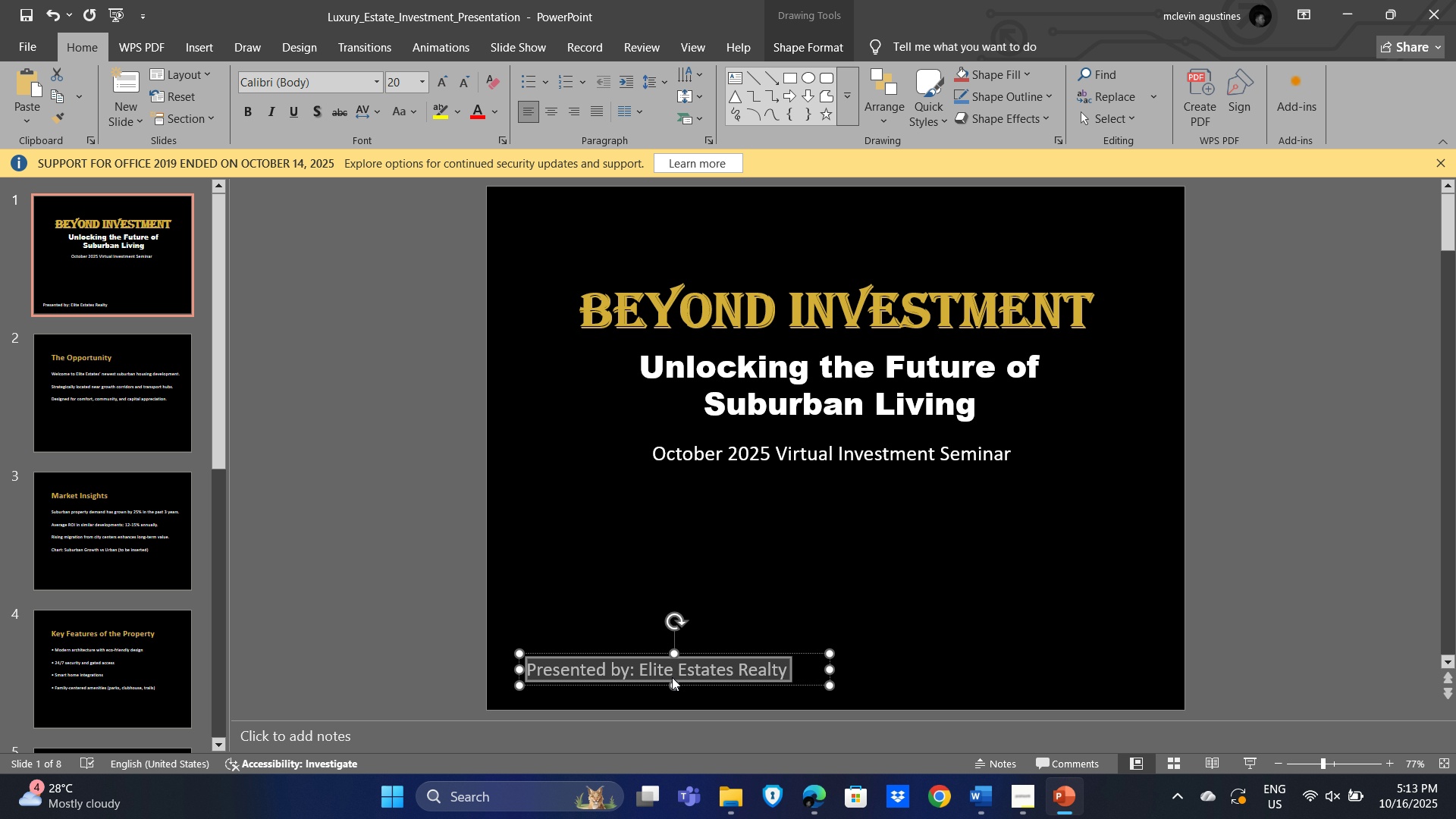 
key(Control+BracketLeft)
 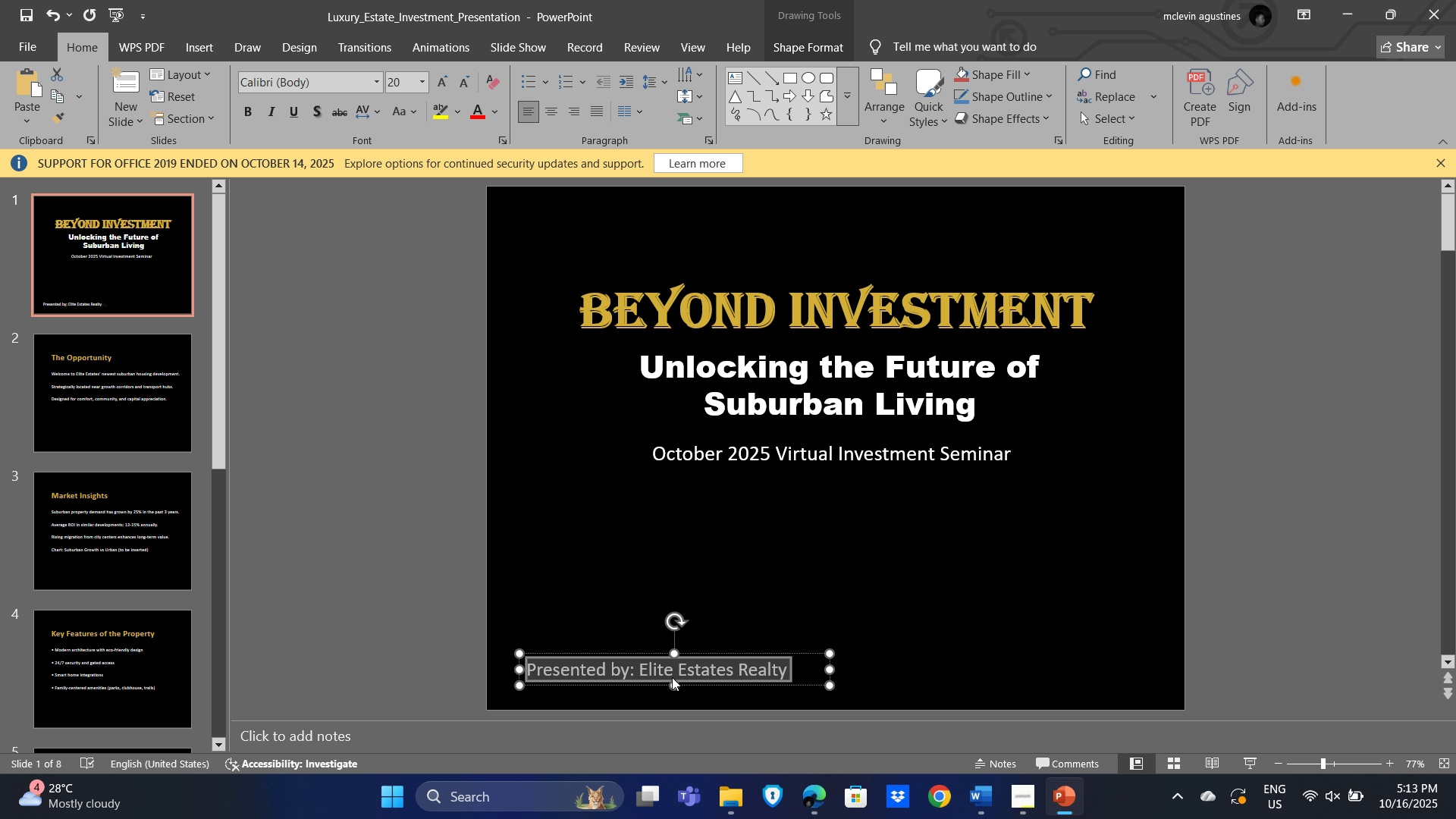 
key(Control+BracketLeft)
 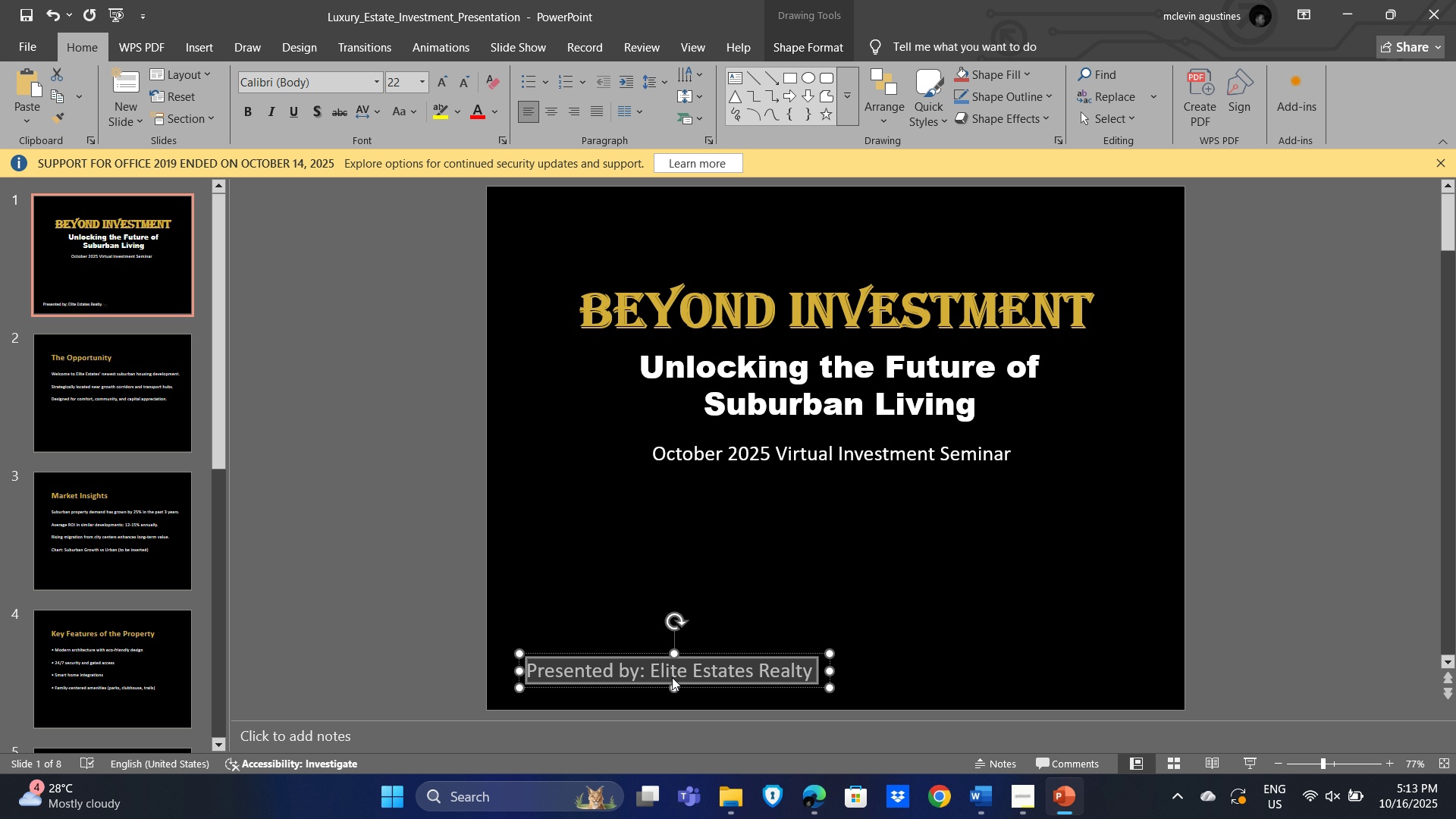 
key(Control+BracketLeft)
 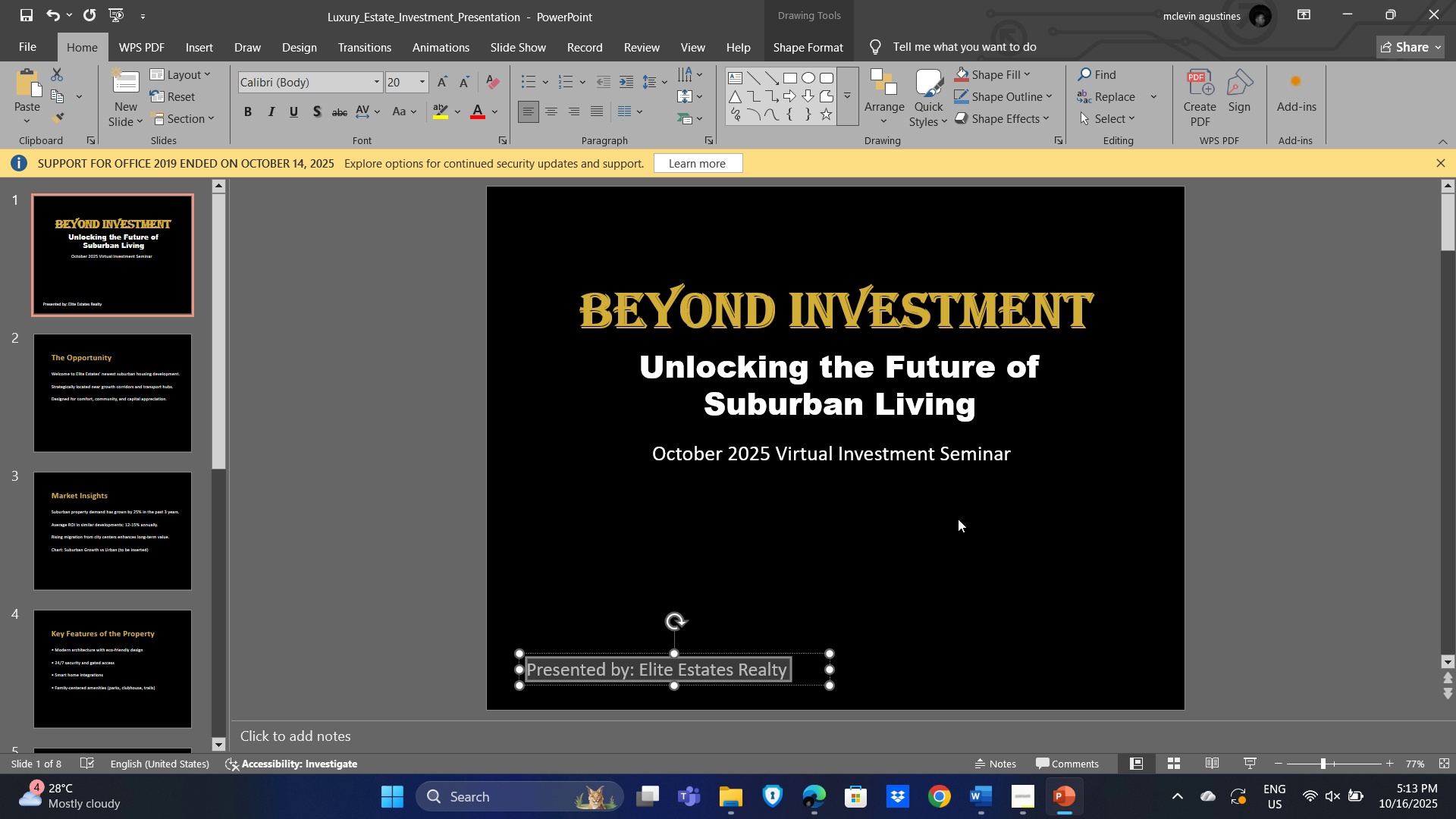 
left_click([961, 522])
 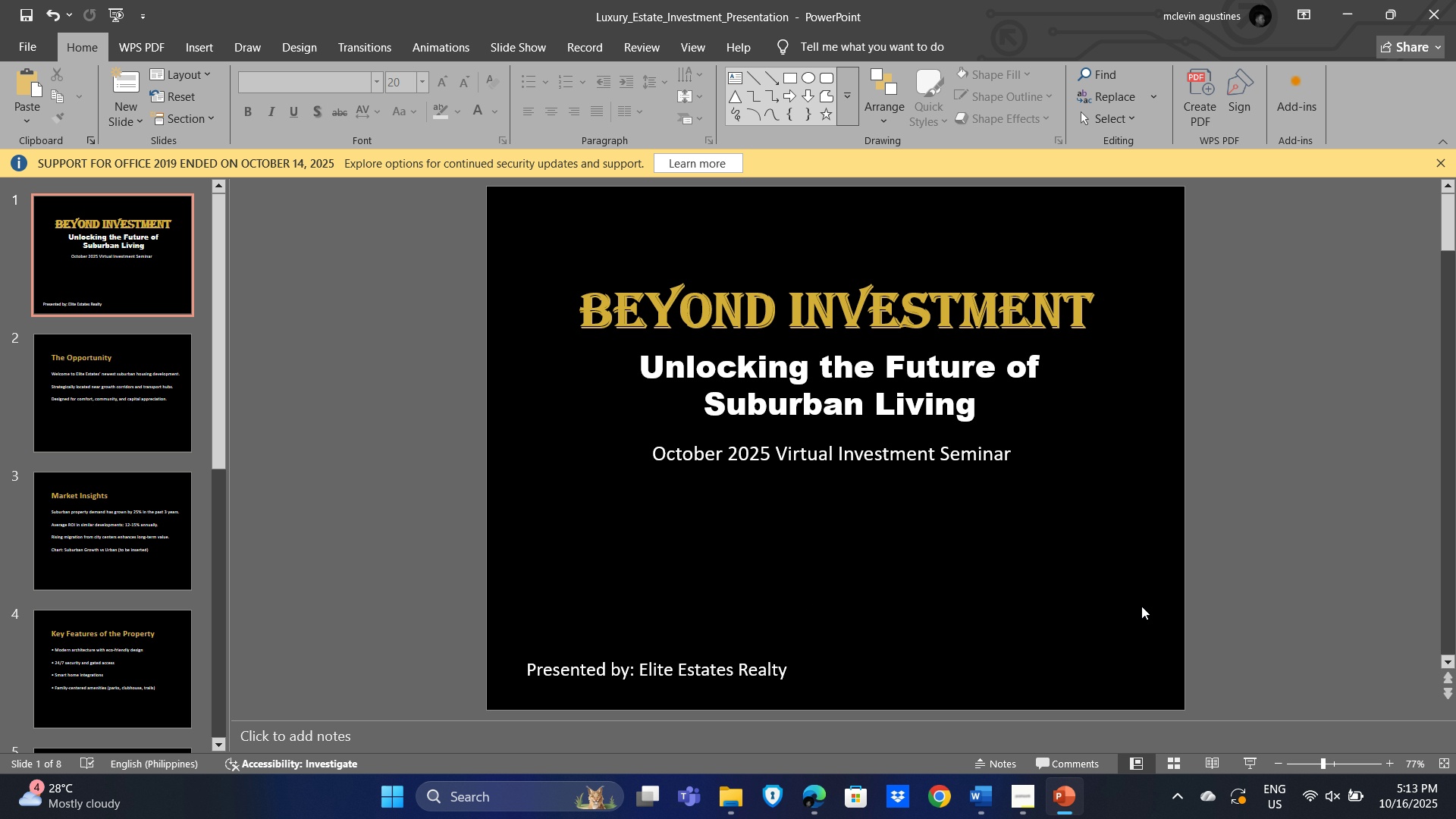 
left_click([1286, 575])
 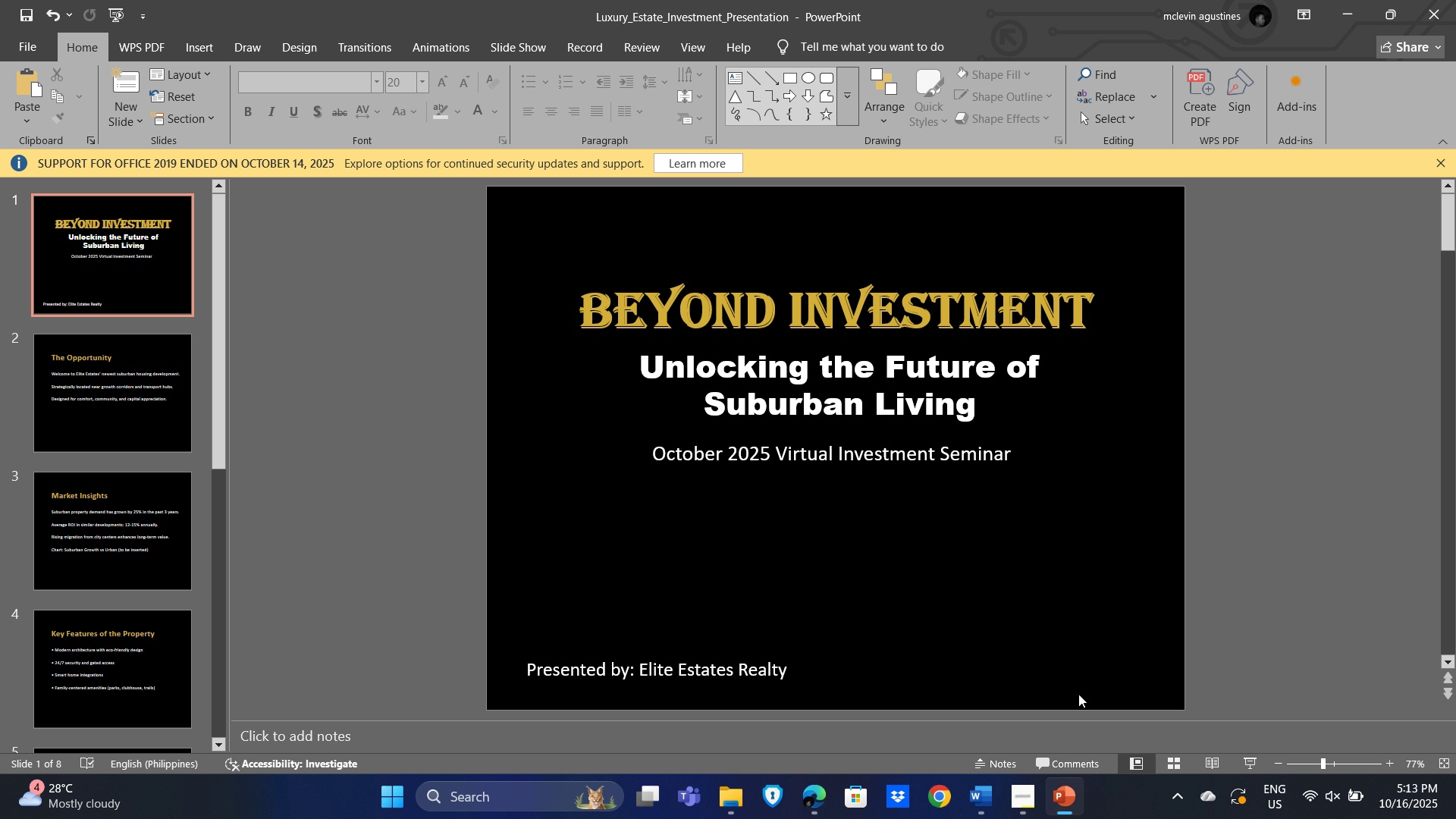 
wait(8.68)
 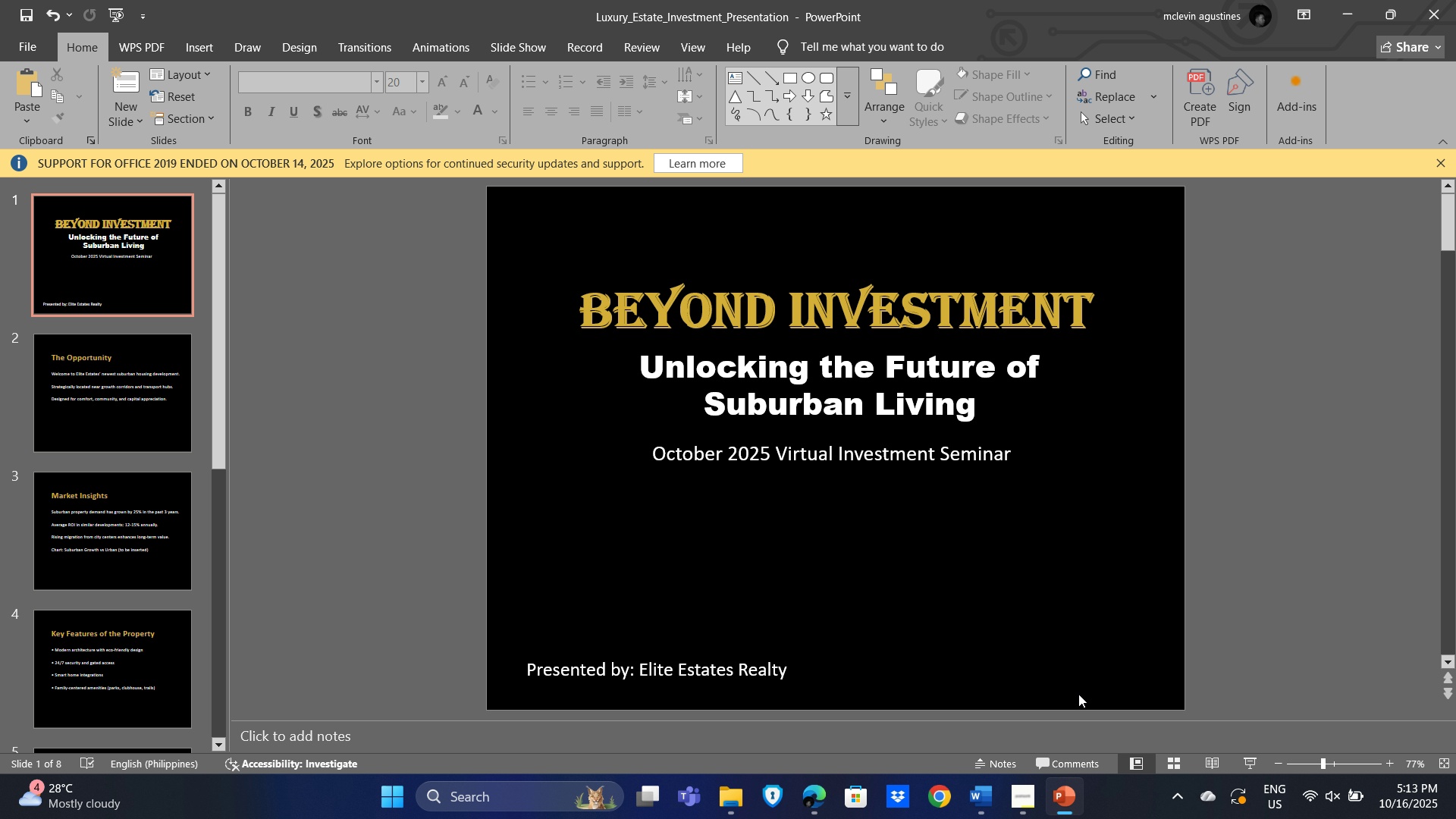 
left_click([777, 551])
 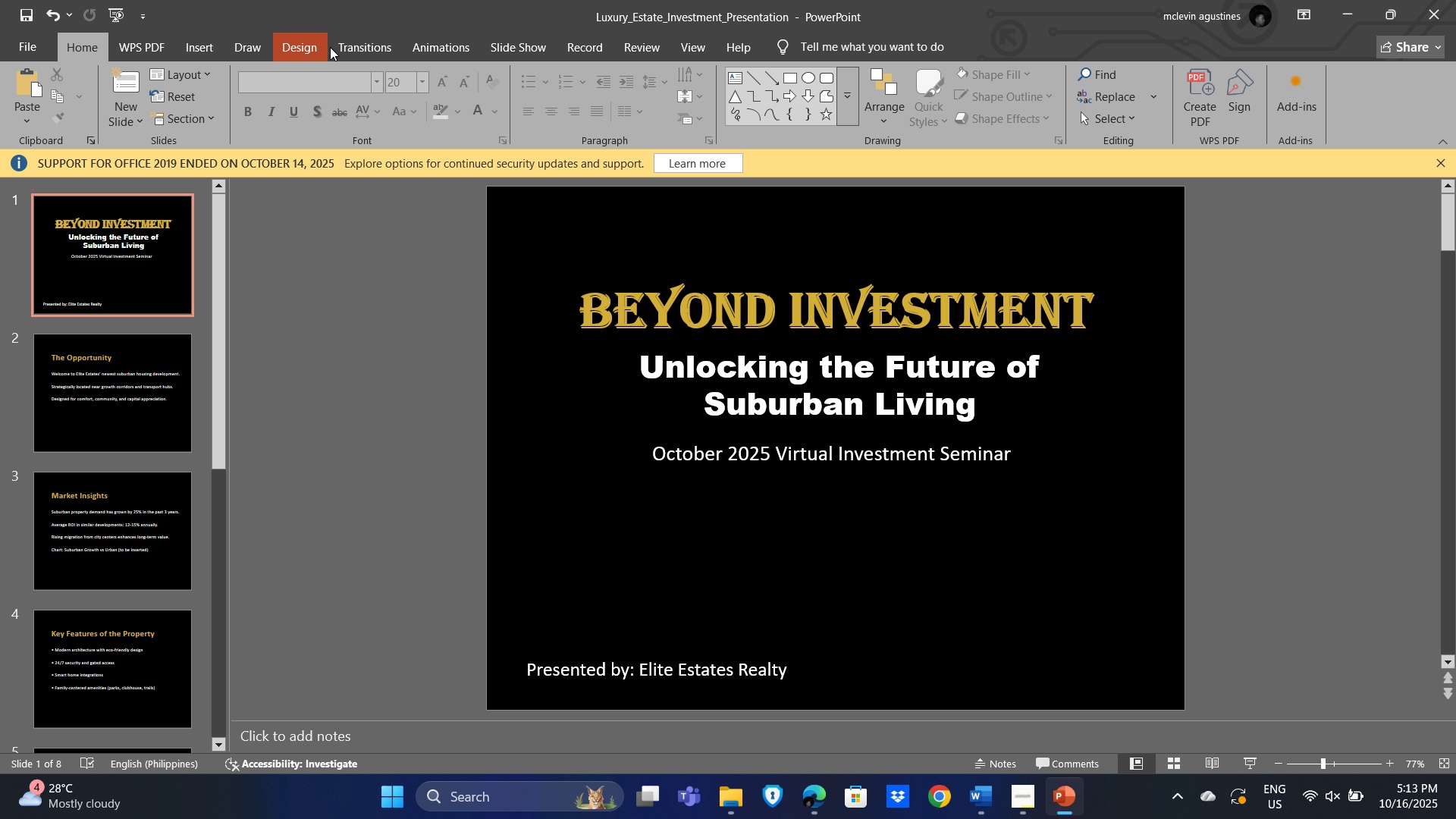 
left_click([374, 46])
 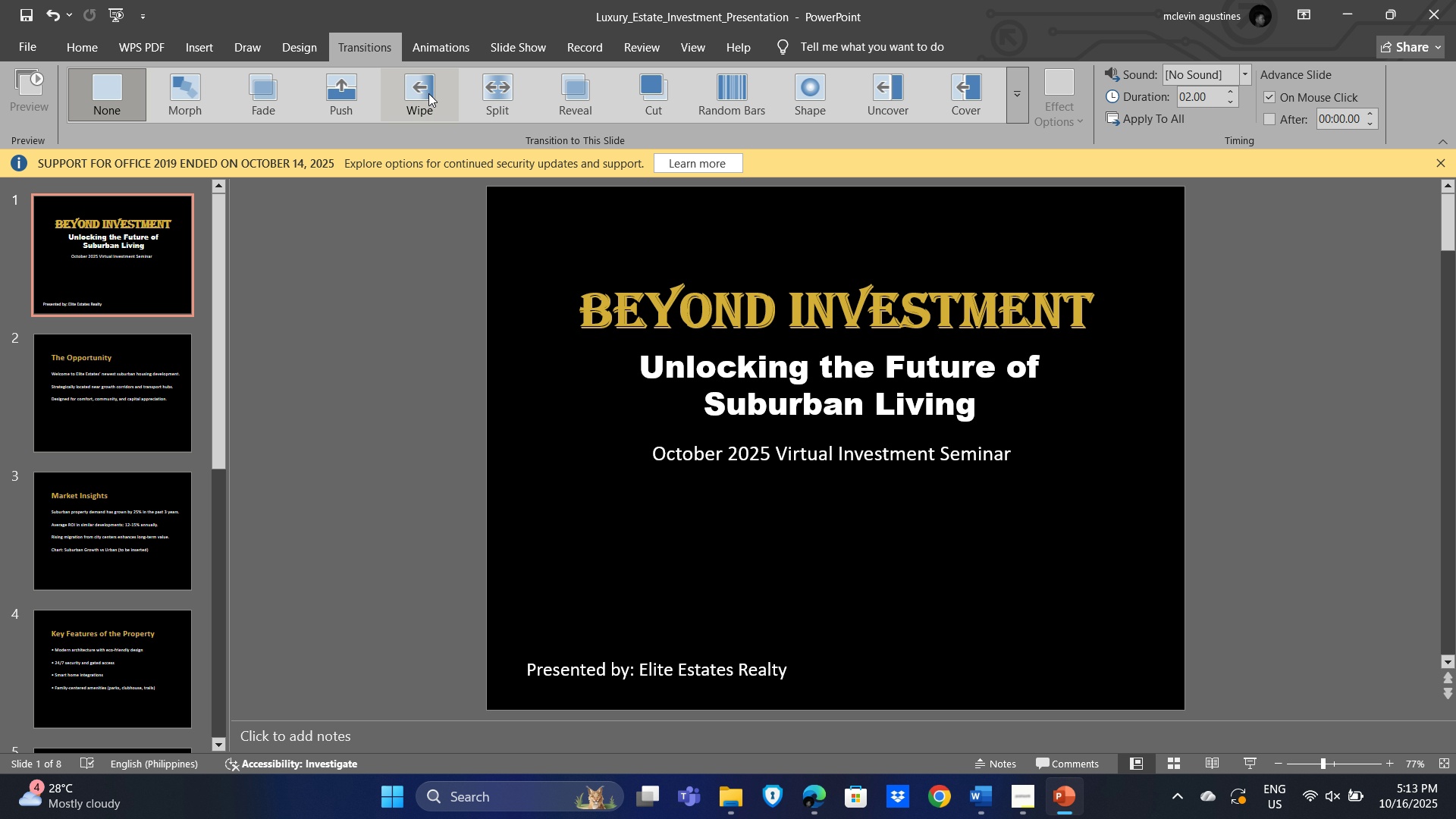 
left_click([425, 93])
 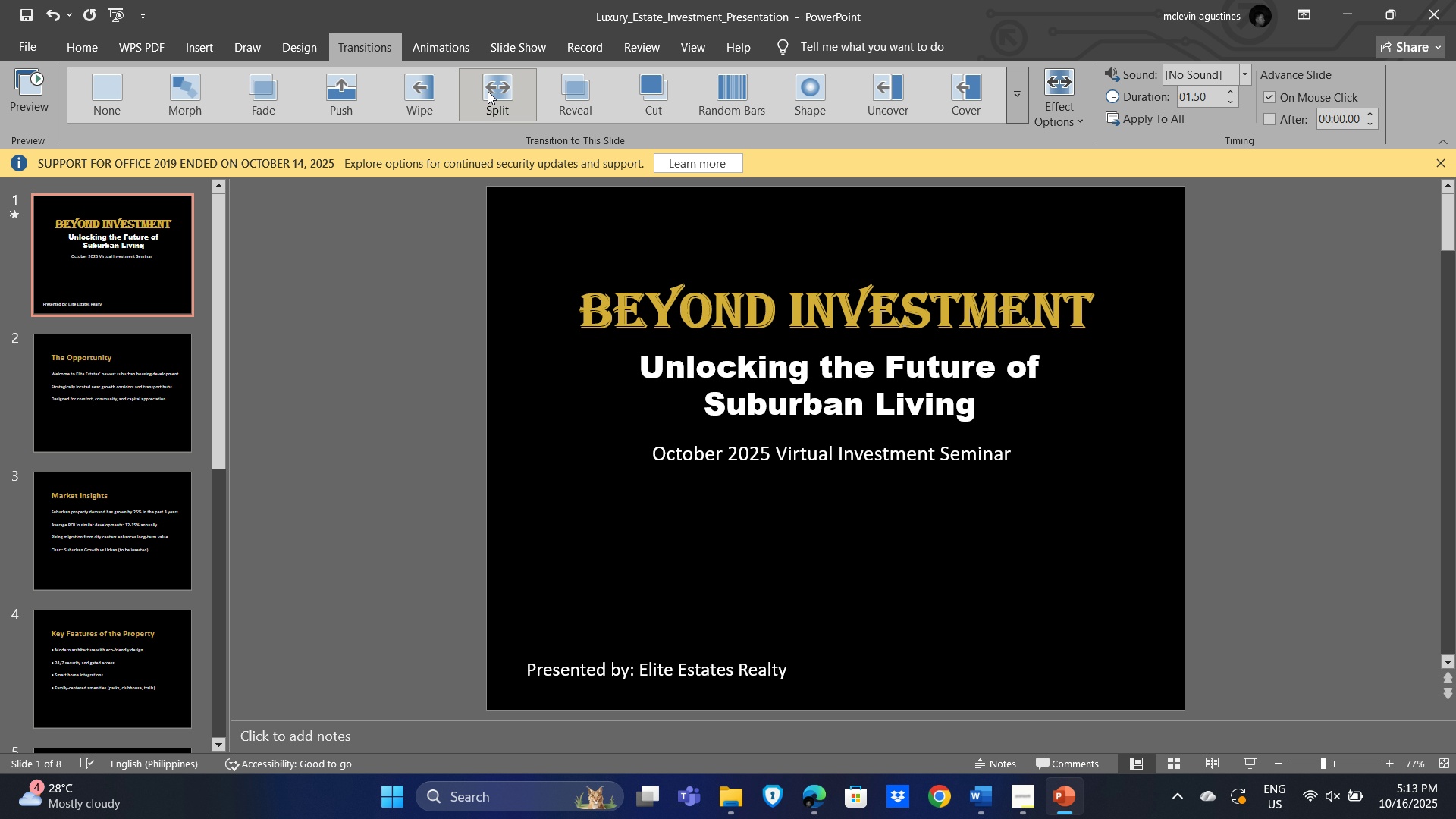 
left_click([896, 544])
 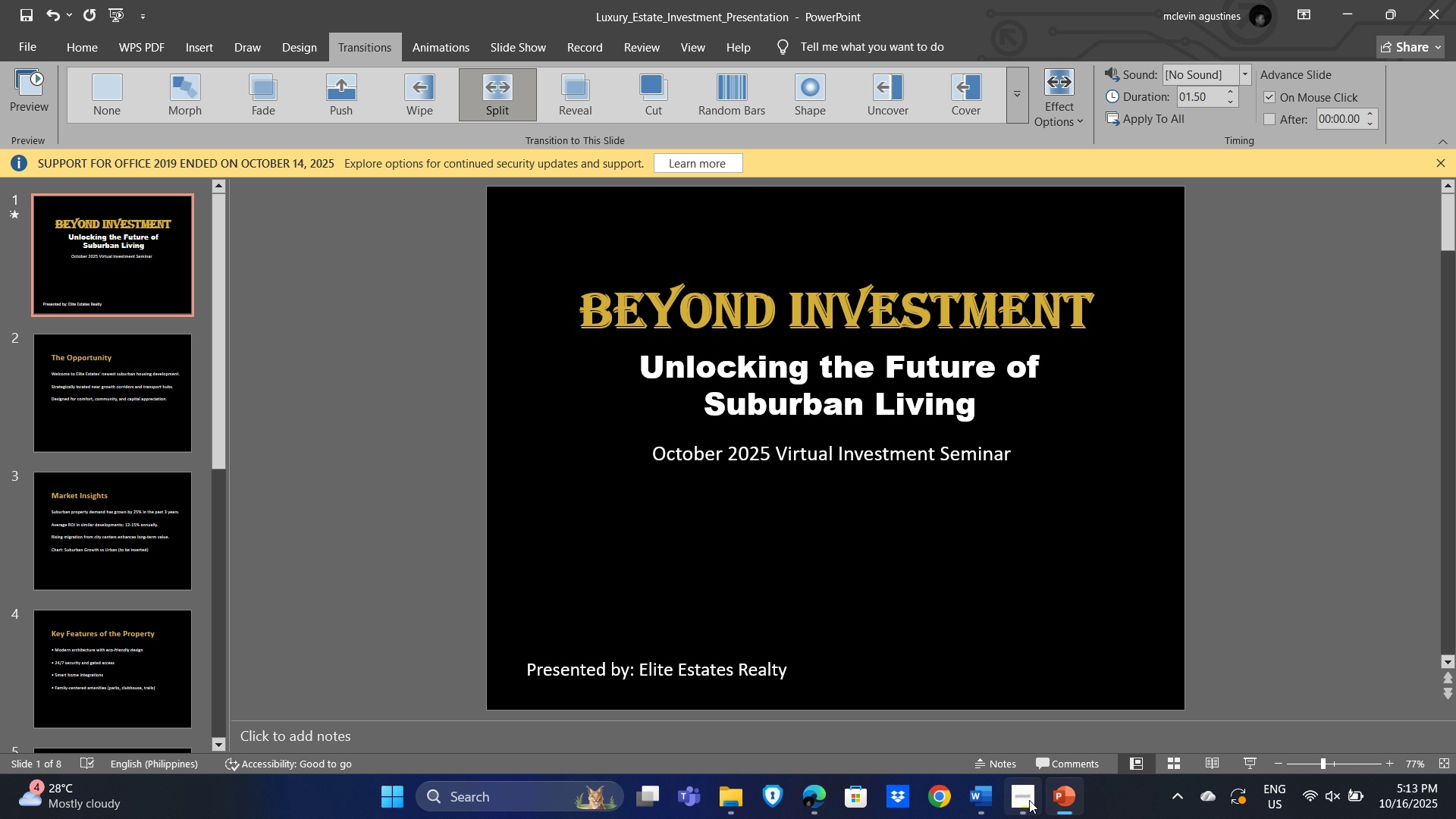 
left_click([1030, 800])